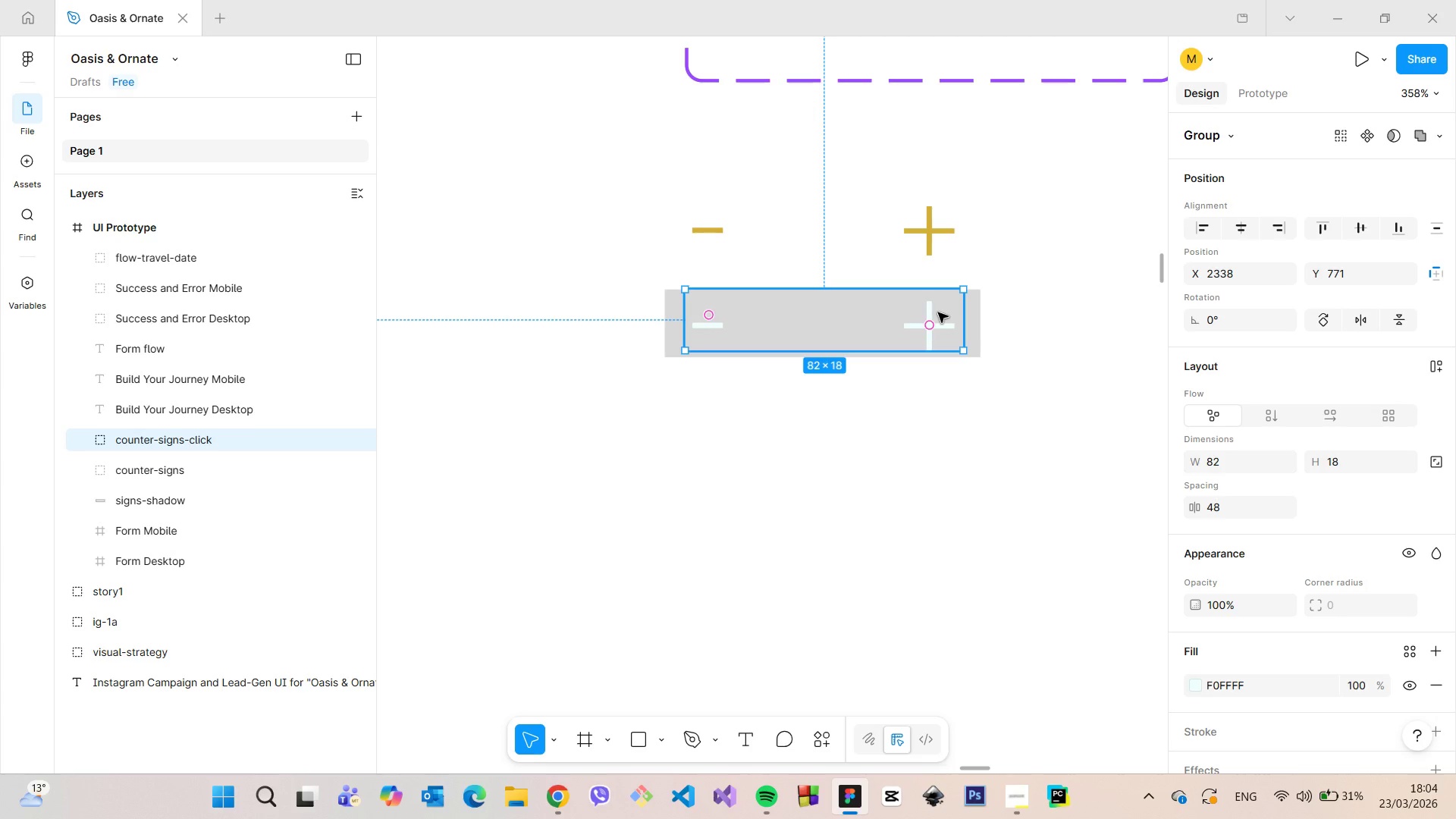 
scroll: coordinate [934, 311], scroll_direction: down, amount: 29.0
 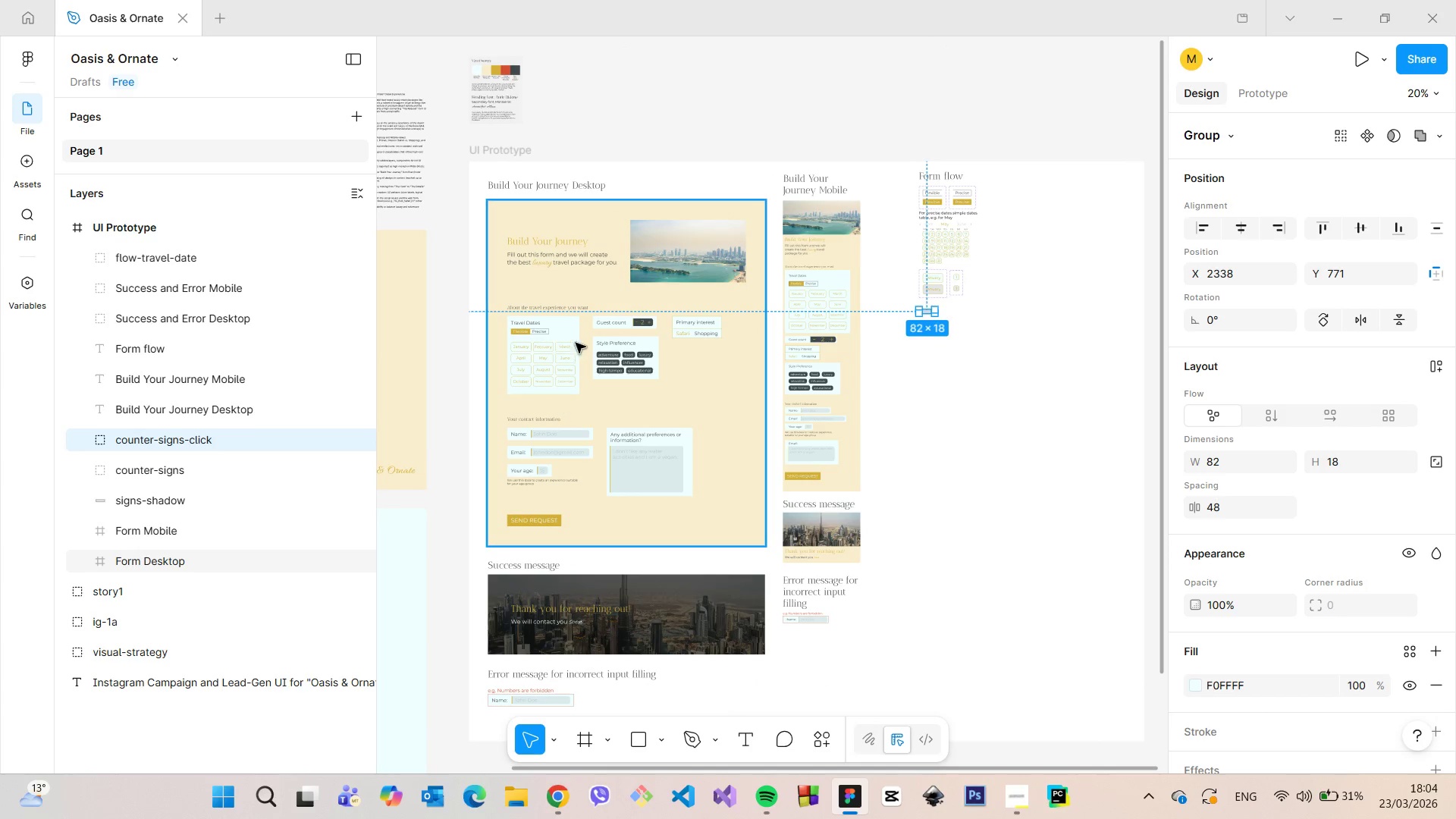 
scroll: coordinate [598, 334], scroll_direction: up, amount: 5.0
 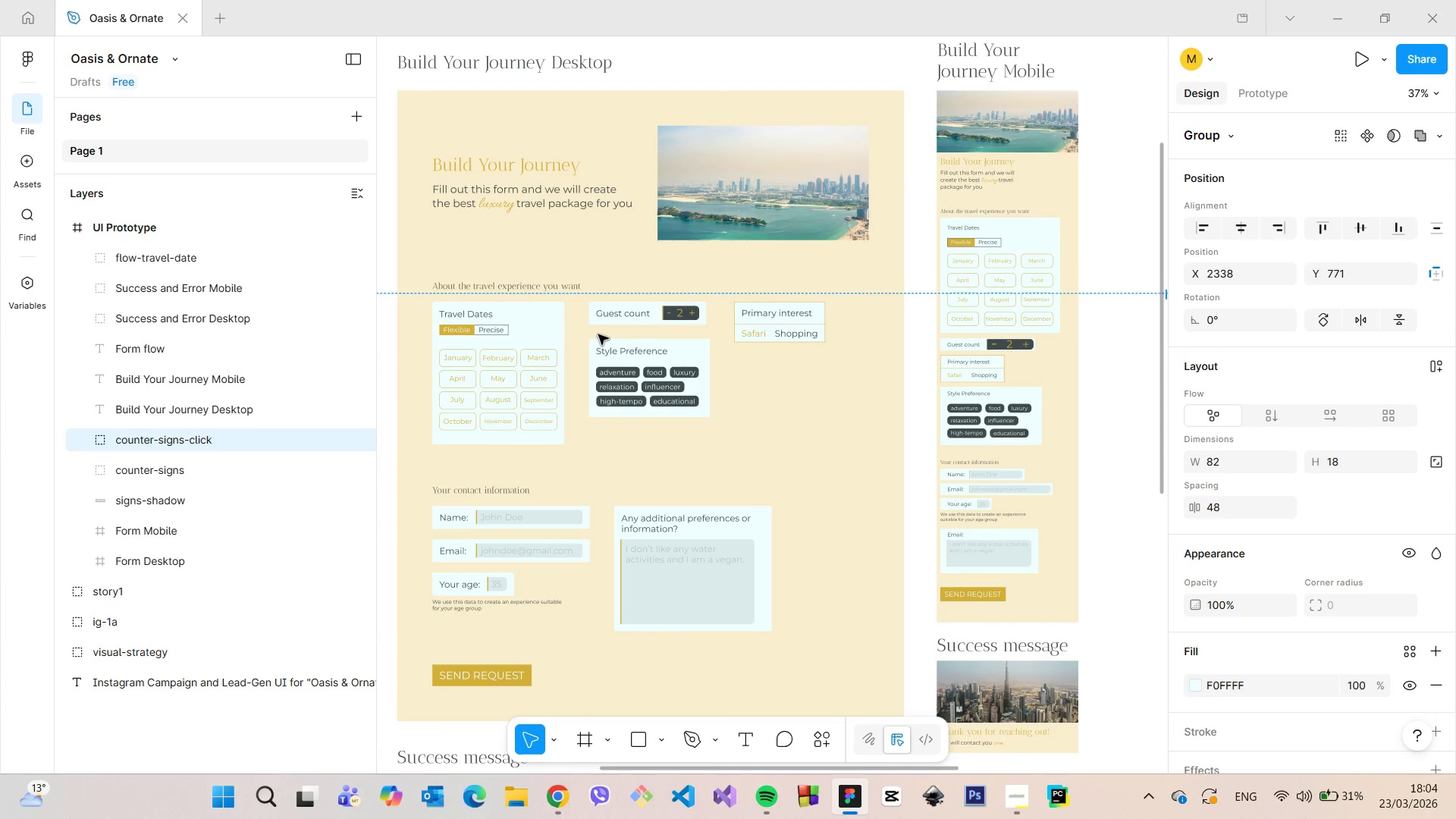 
scroll: coordinate [598, 335], scroll_direction: down, amount: 3.0
 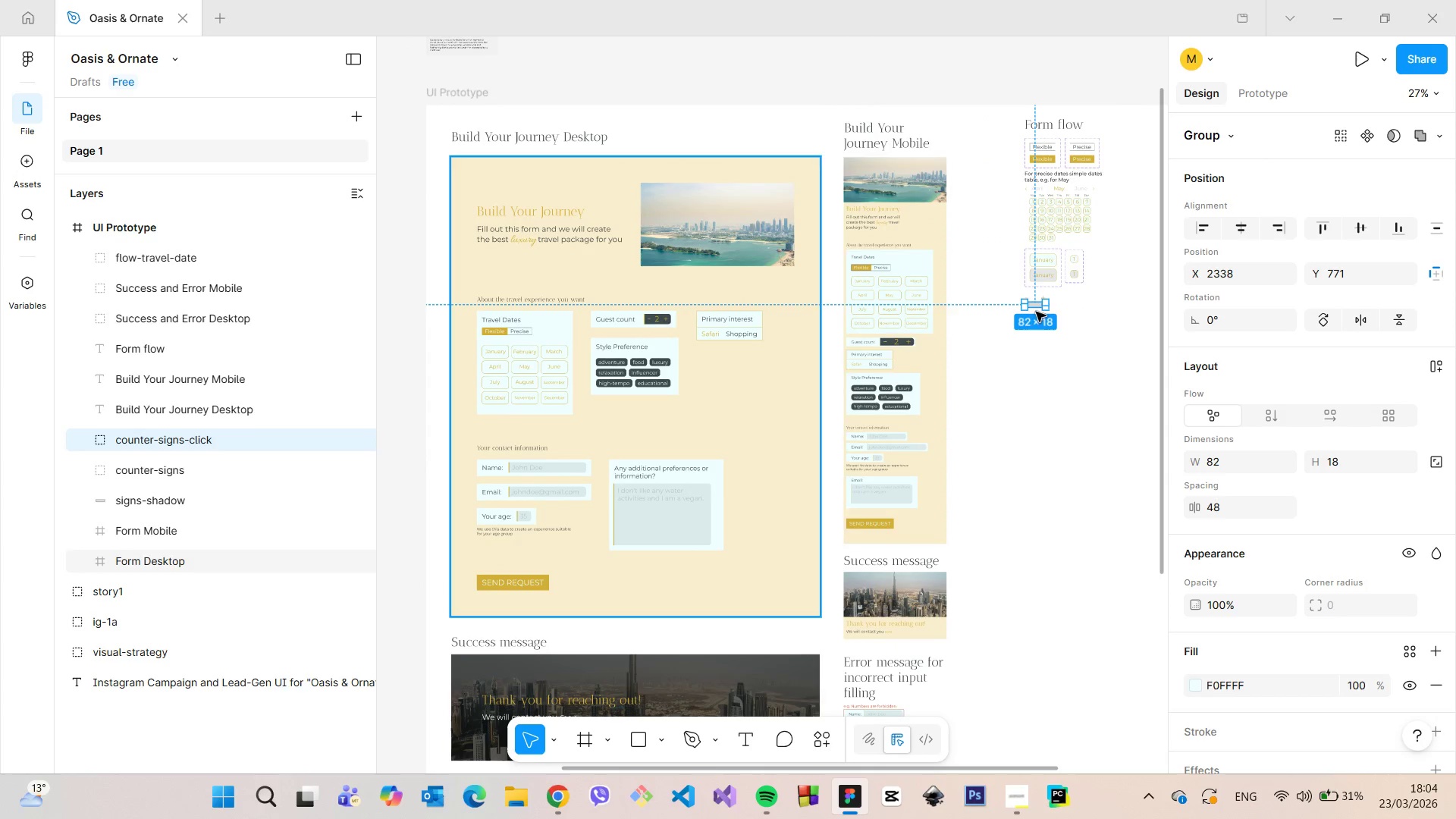 
scroll: coordinate [1059, 290], scroll_direction: up, amount: 17.0
 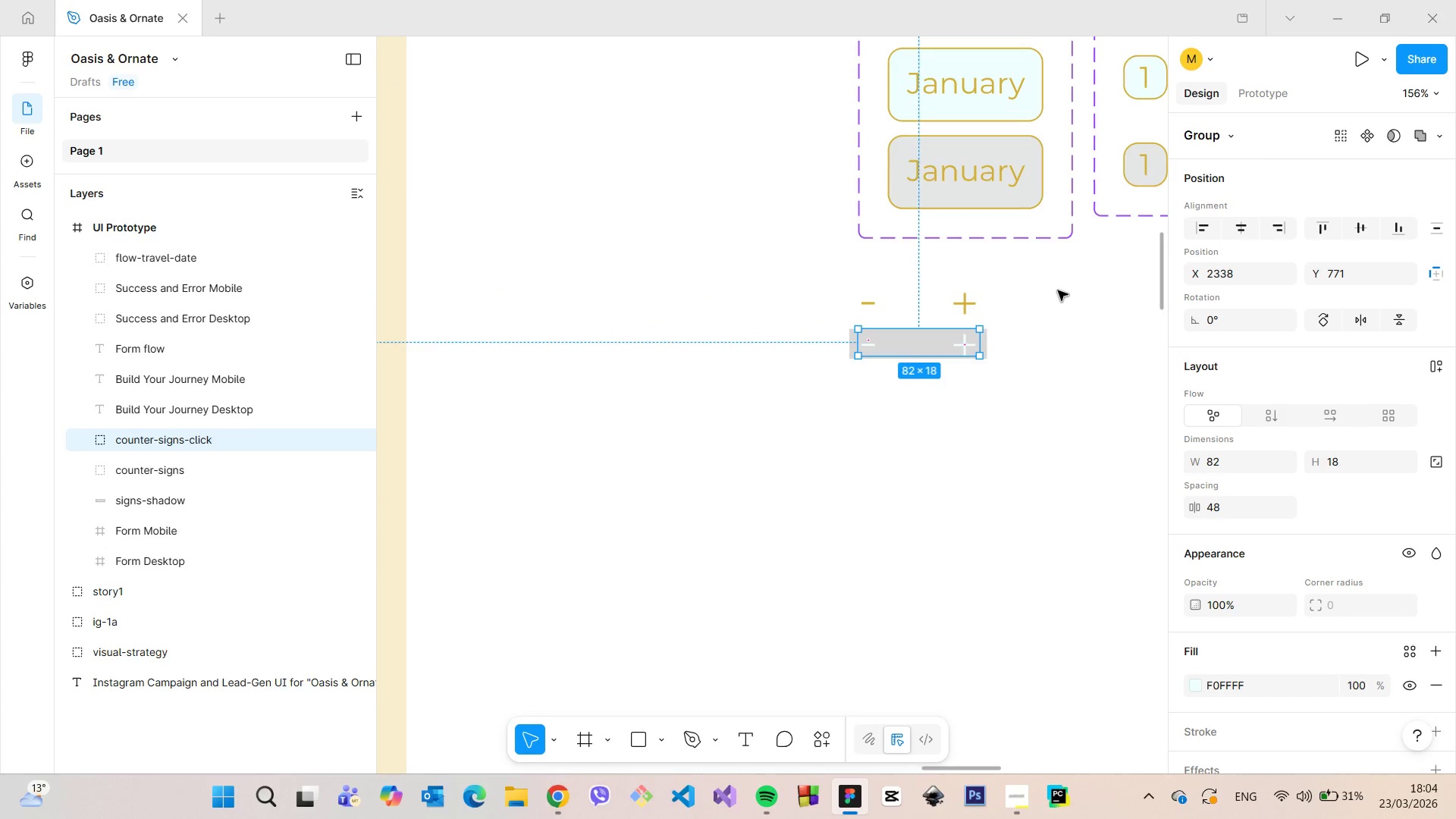 
scroll: coordinate [1057, 290], scroll_direction: down, amount: 12.0
 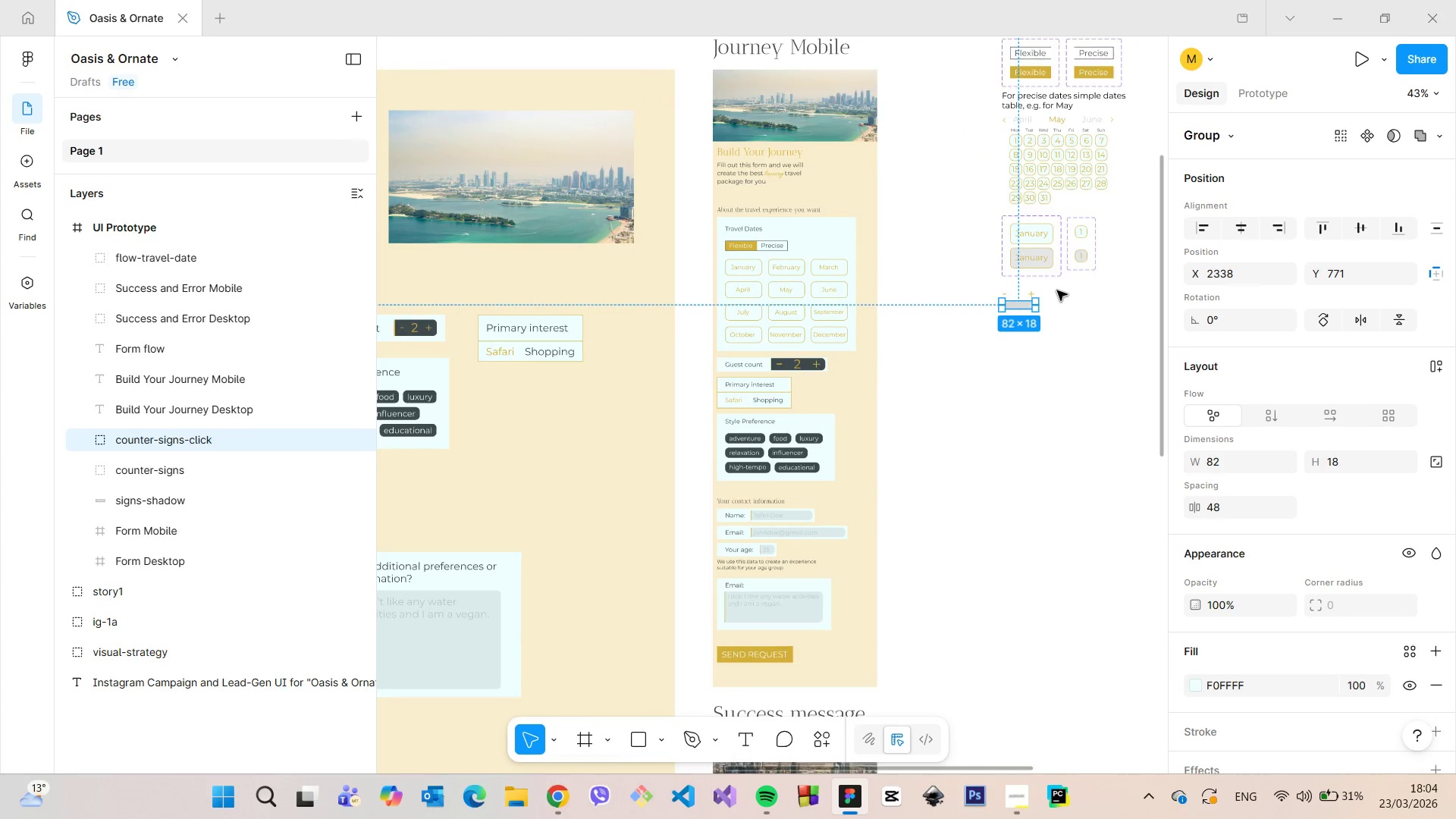 
scroll: coordinate [1057, 290], scroll_direction: up, amount: 14.0
 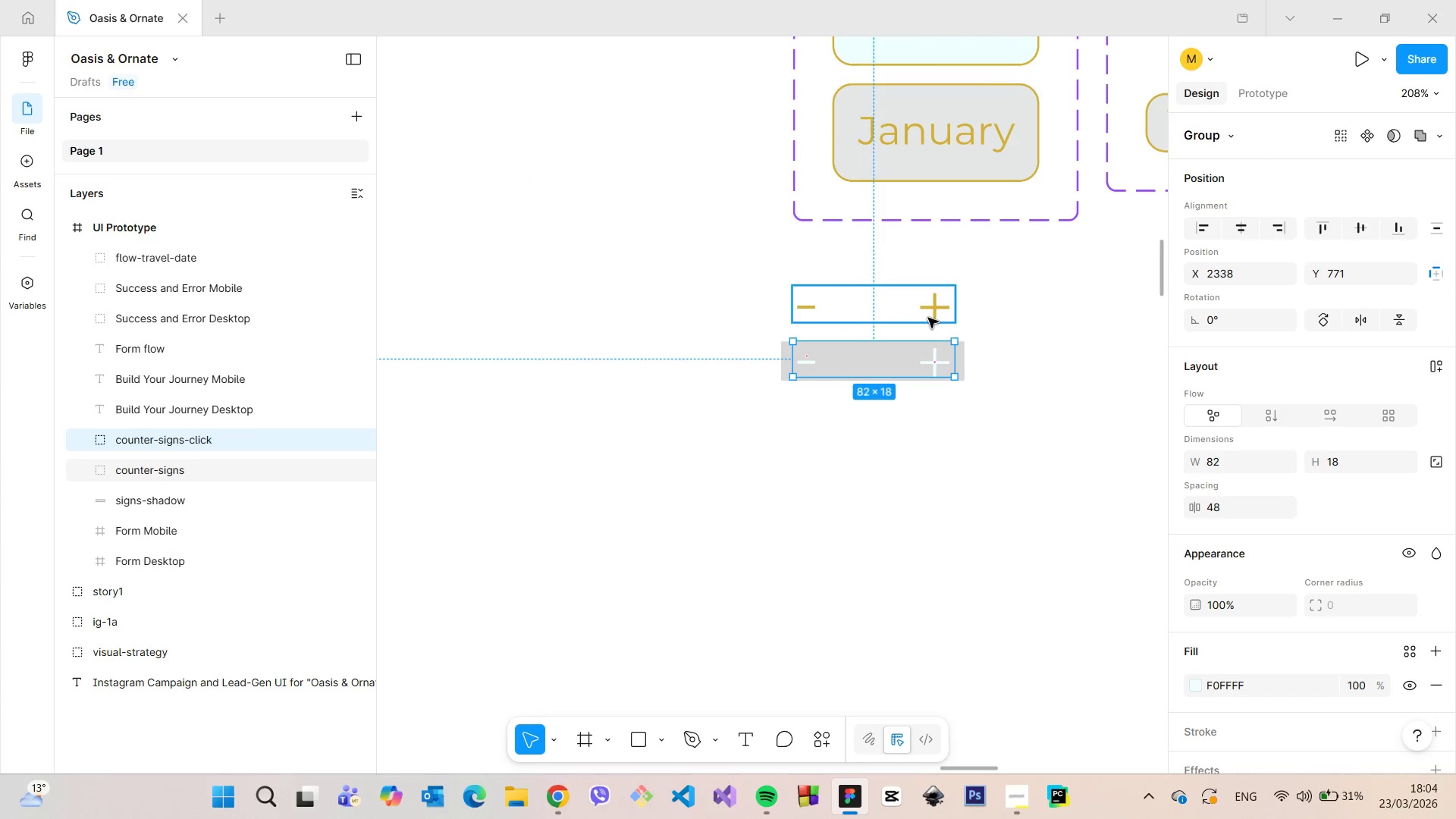 
left_click([928, 318])
 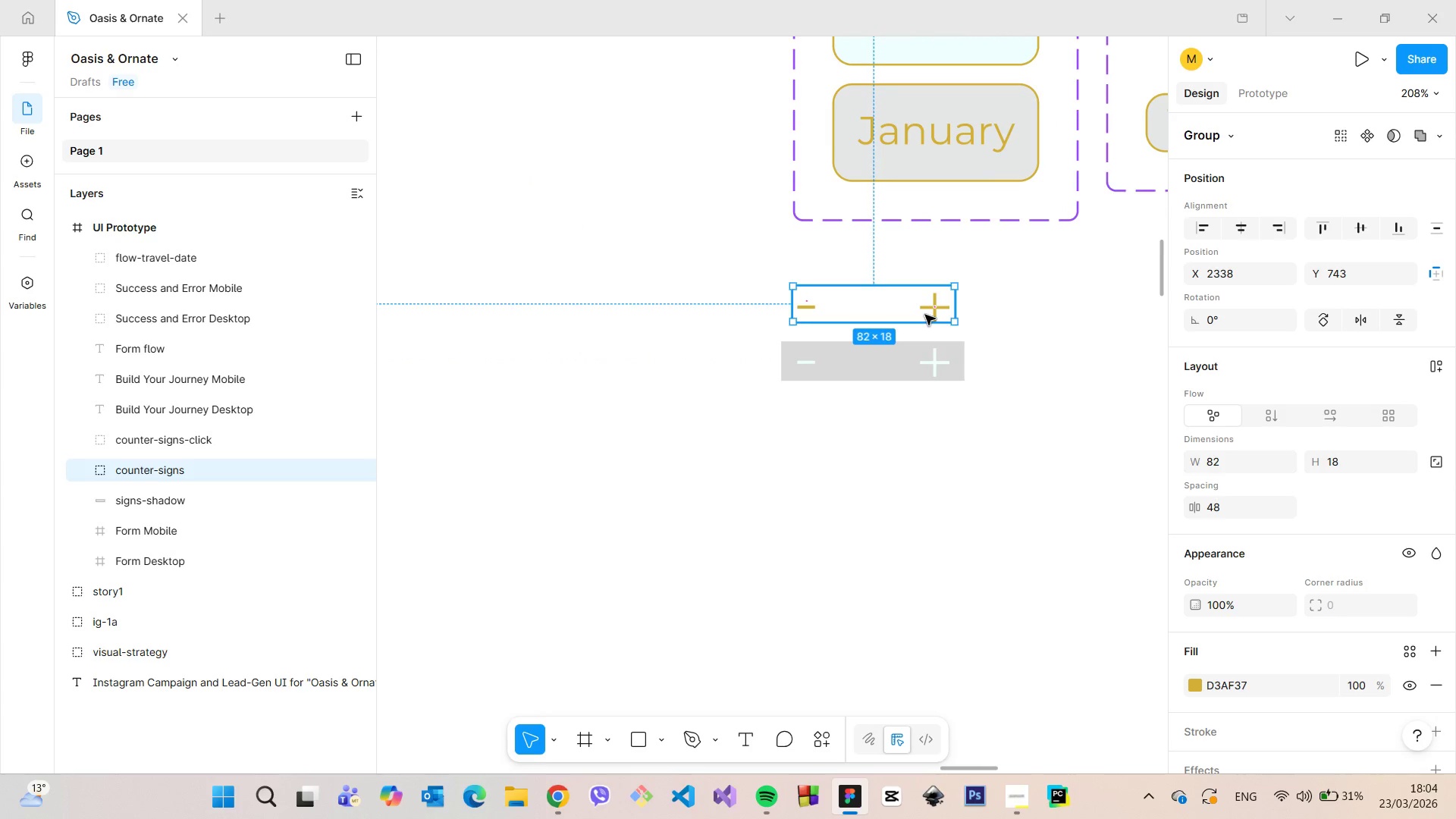 
right_click([925, 315])
 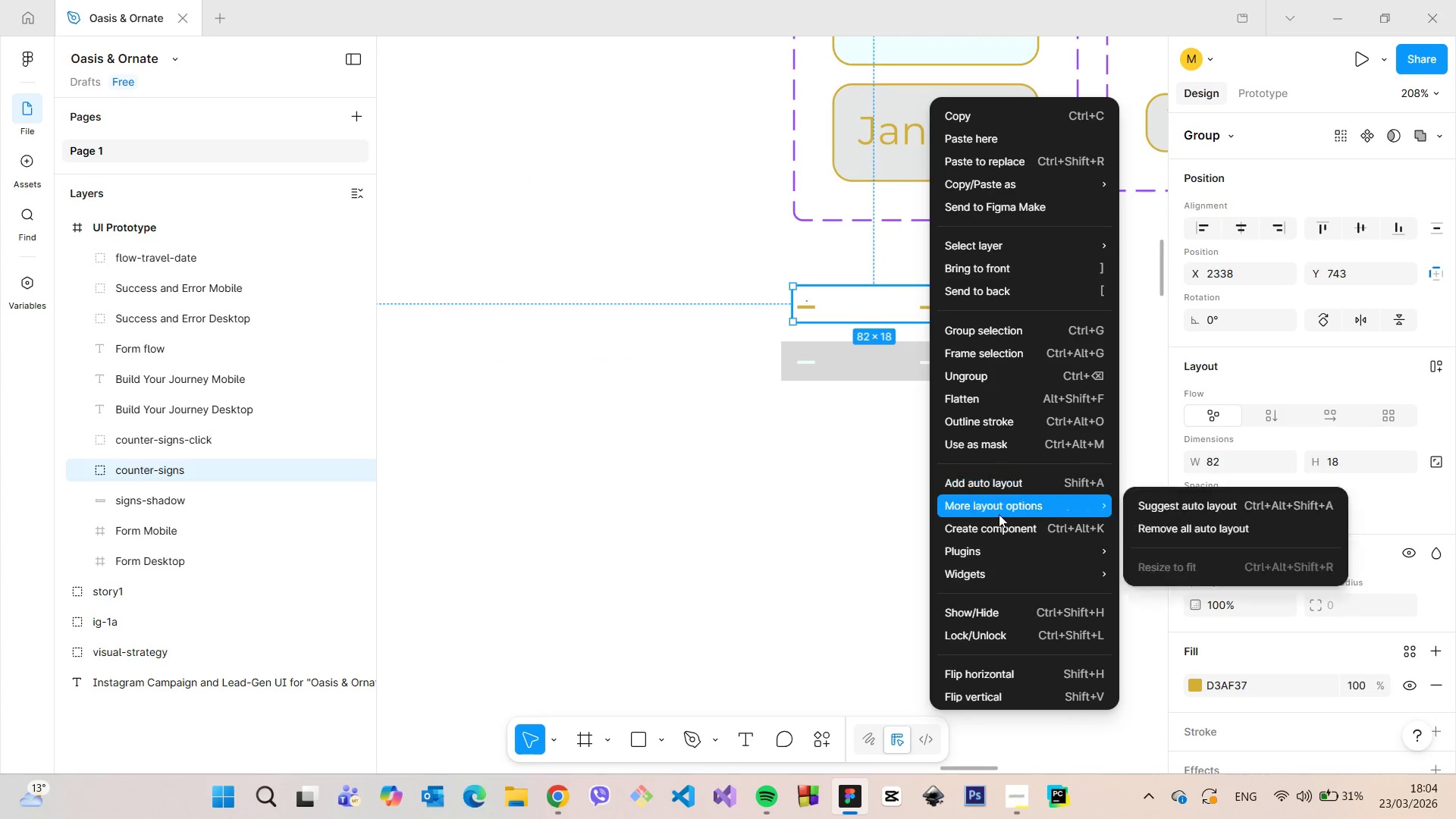 
left_click([996, 519])
 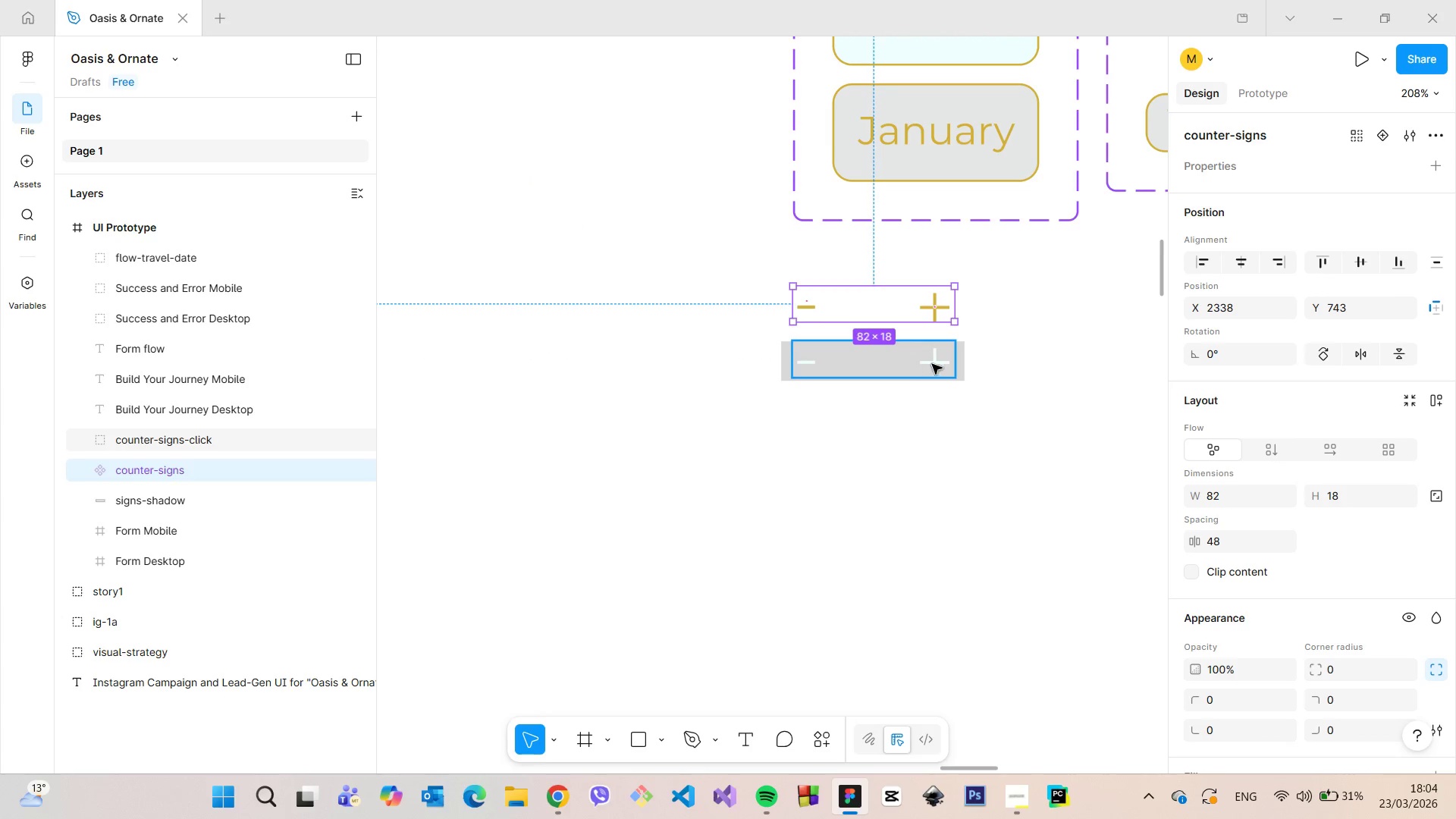 
left_click([932, 364])
 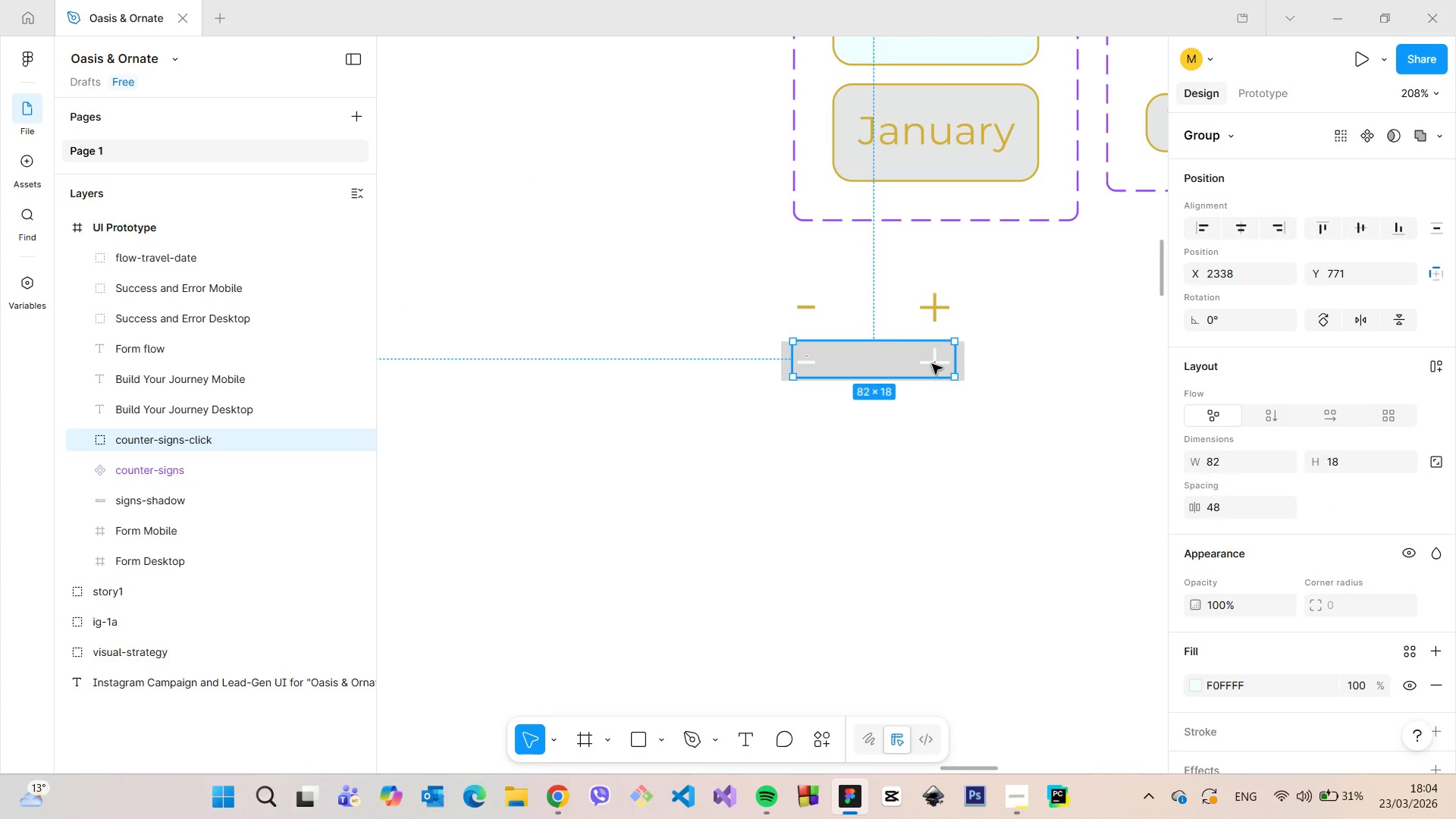 
right_click([932, 364])
 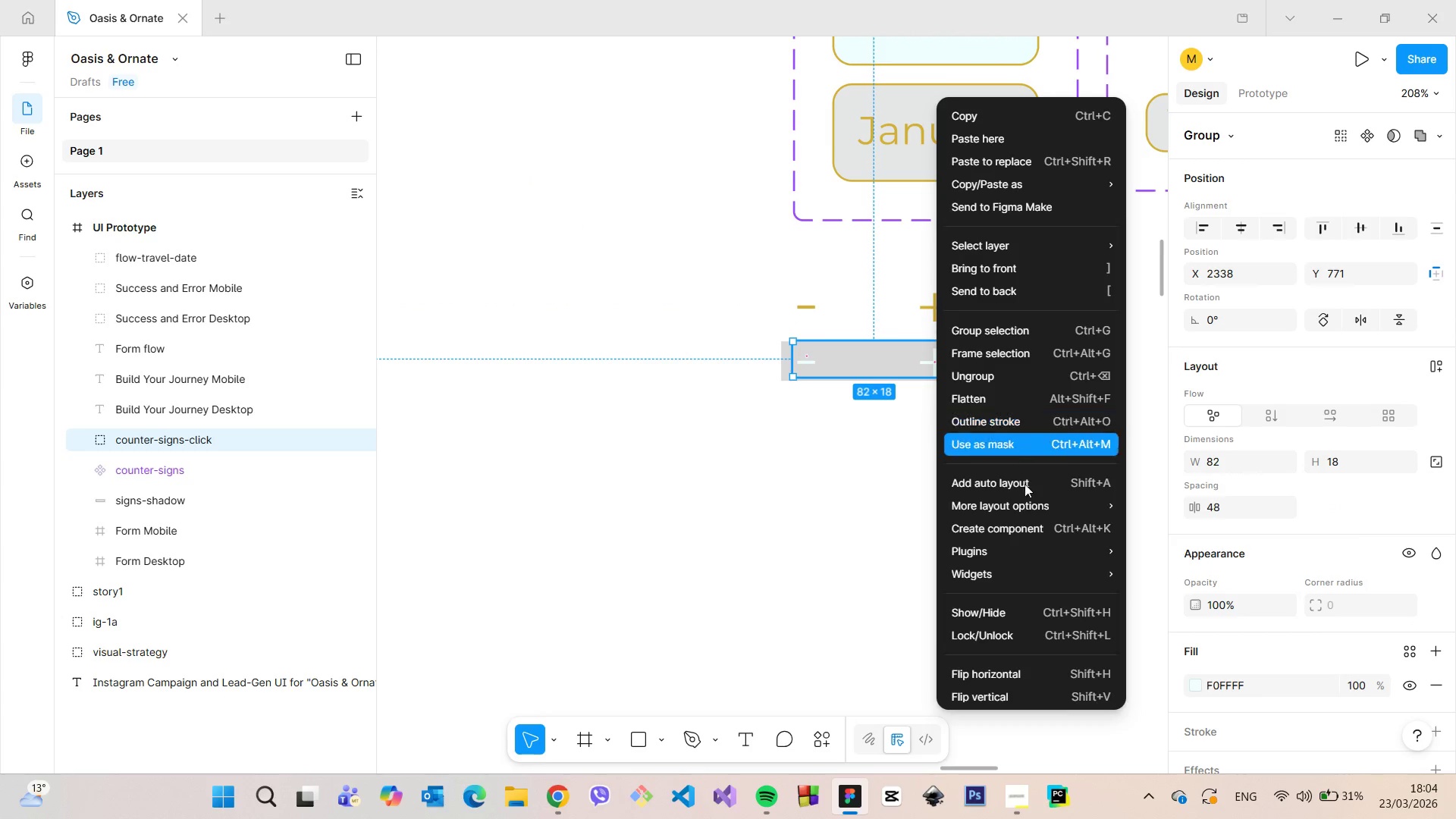 
left_click([1015, 533])
 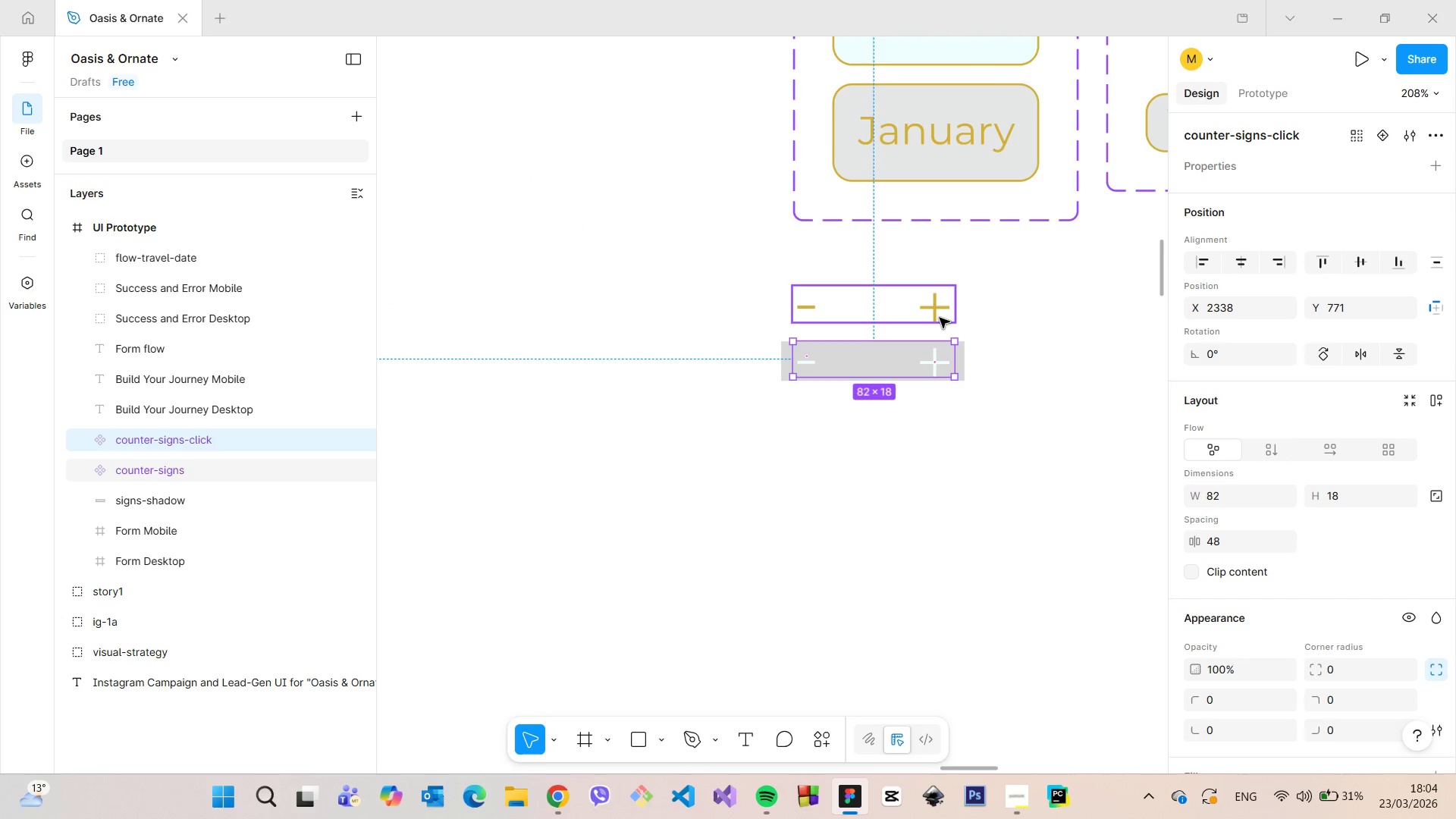 
hold_key(key=ShiftLeft, duration=0.53)
left_click([940, 318])
 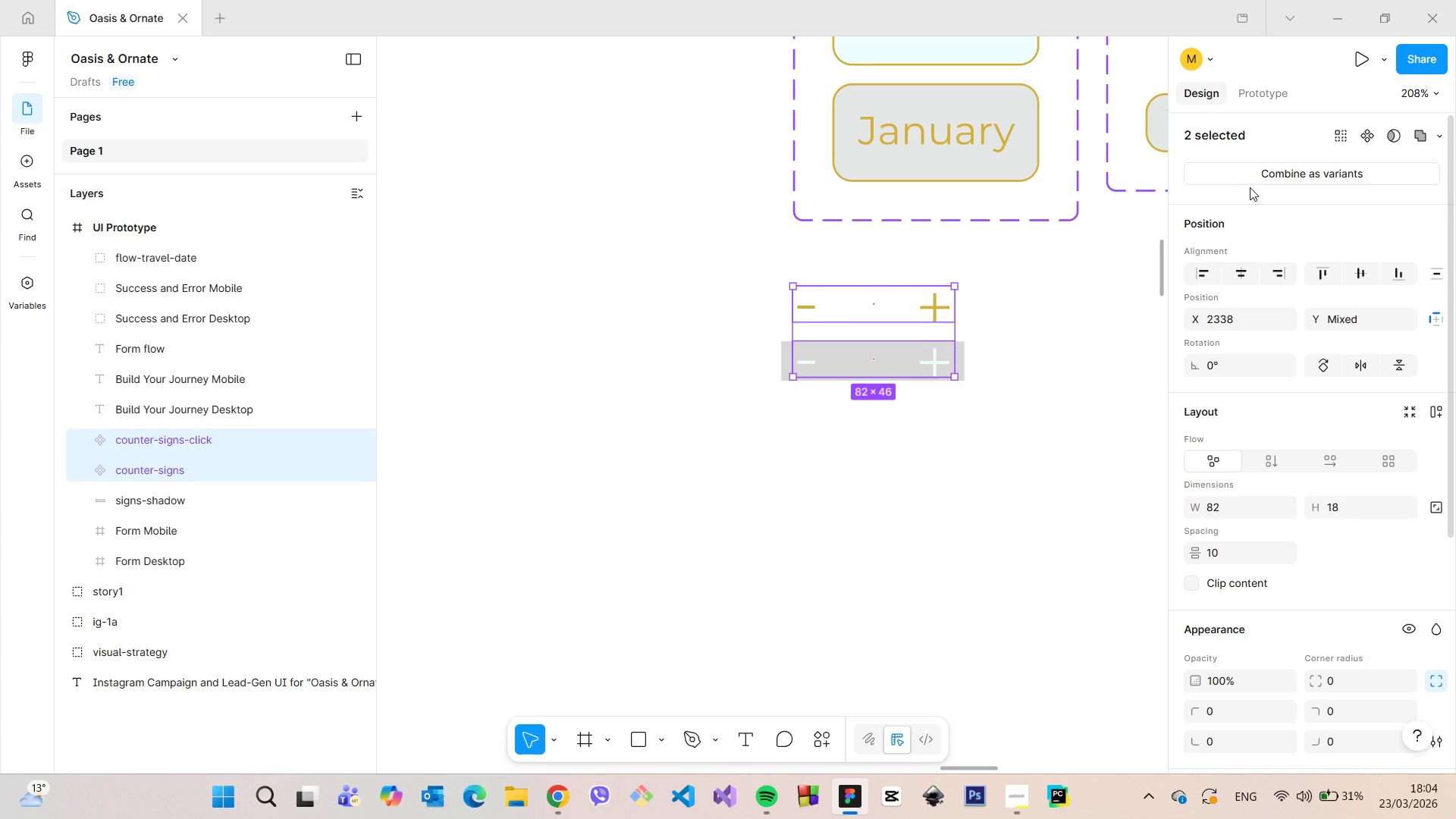 
left_click([1256, 177])
 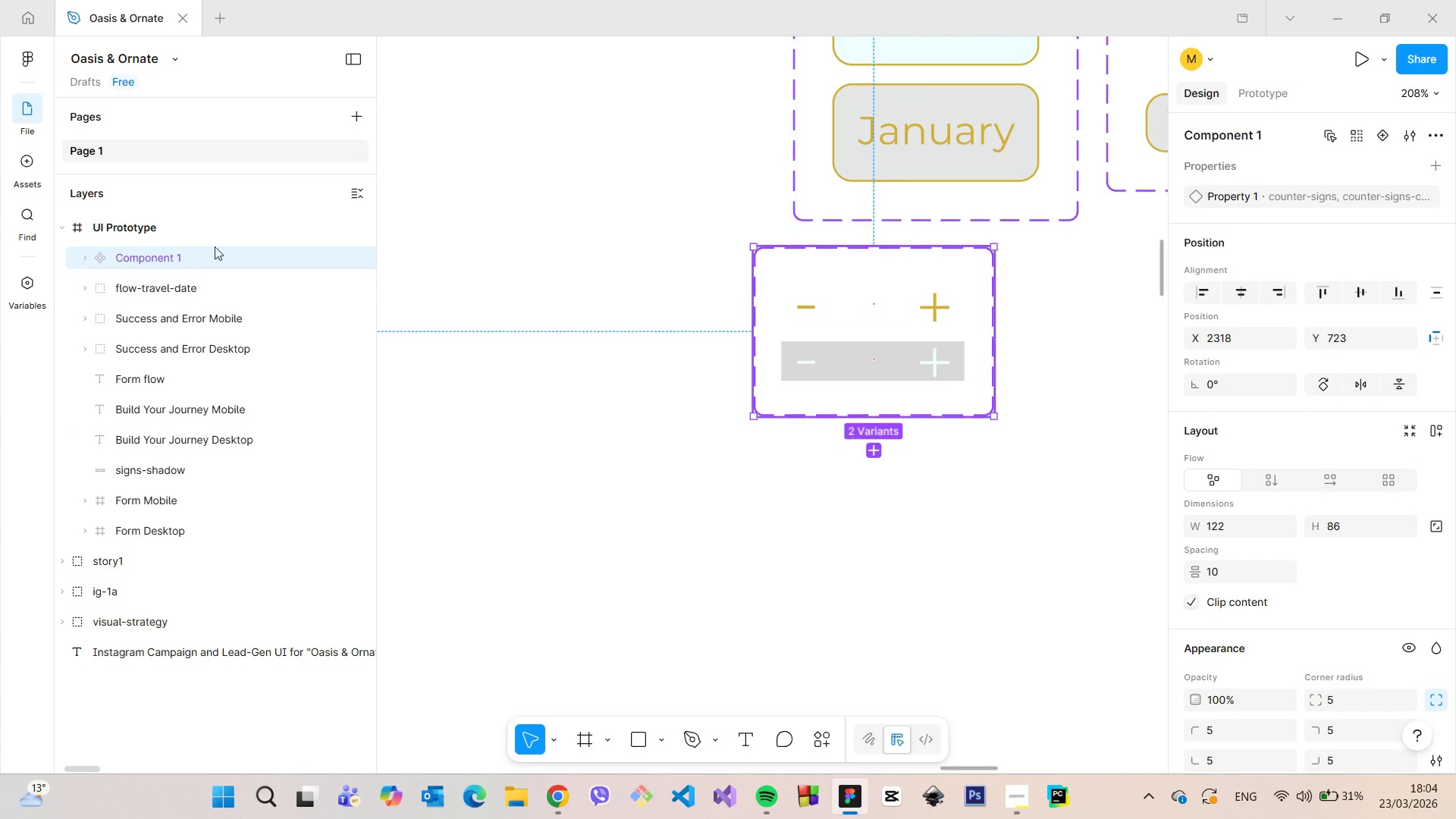 
left_click([198, 254])
 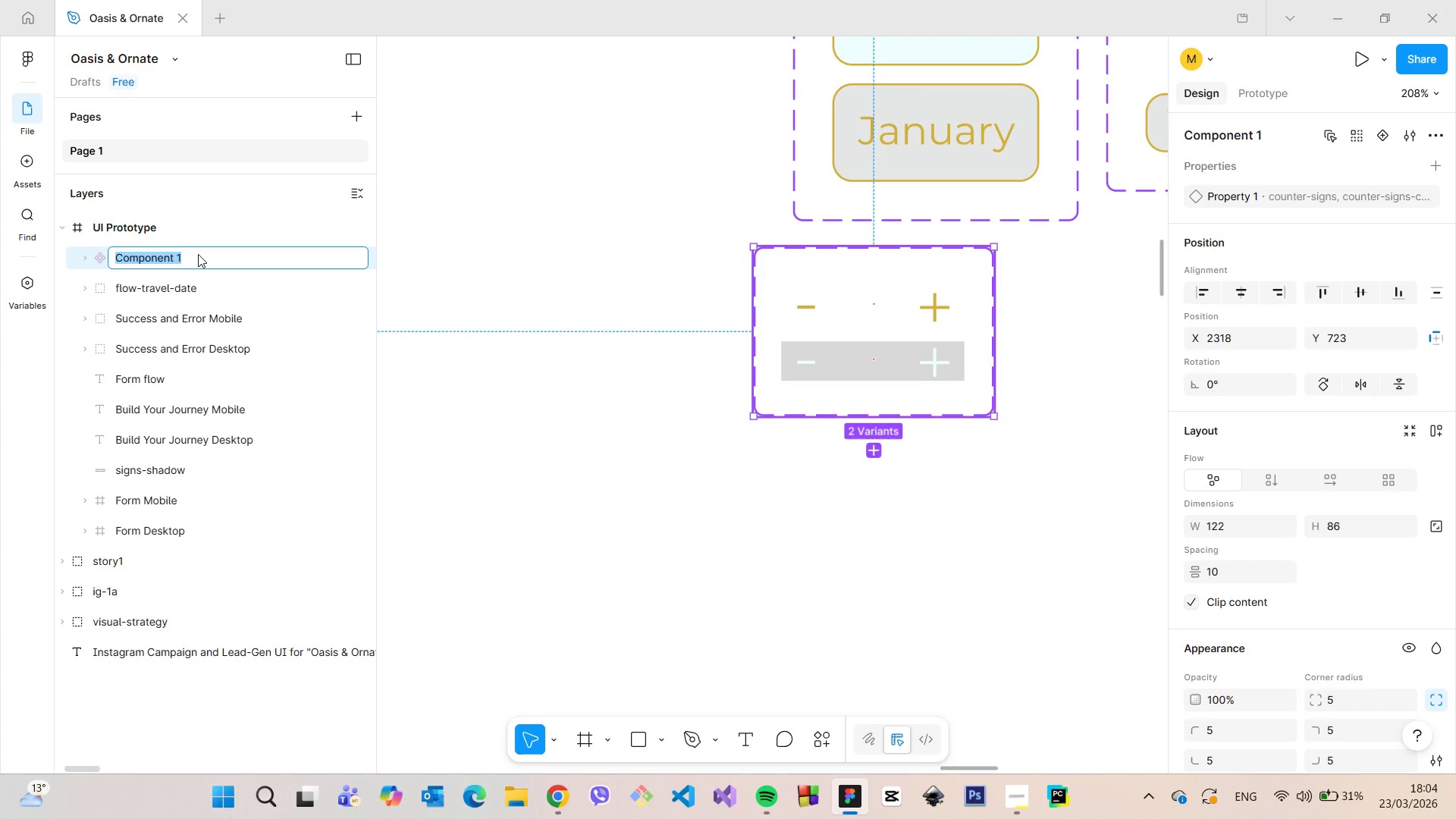 
scroll: coordinate [207, 246], scroll_direction: up, amount: 3.0
 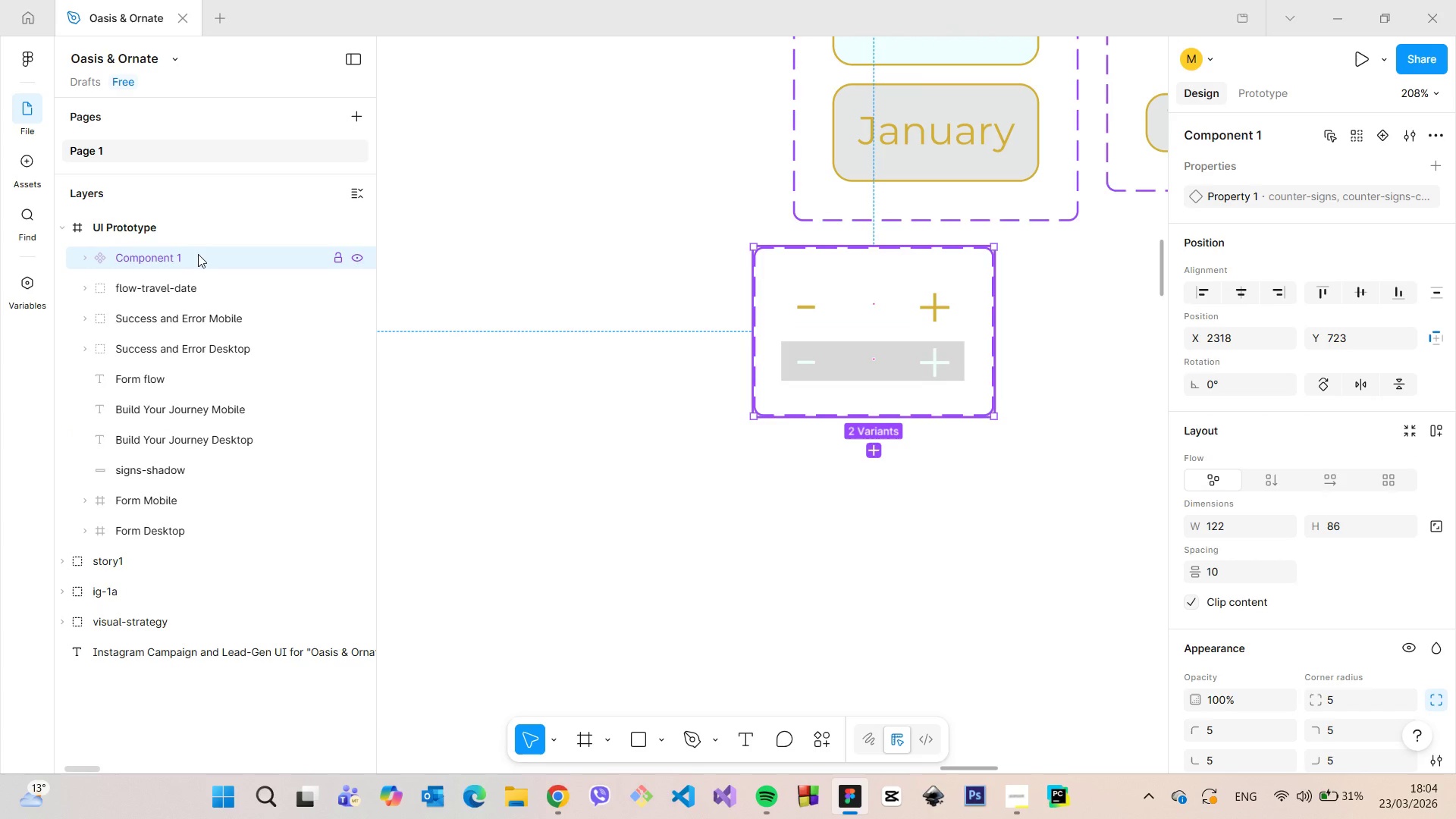 
double_click([198, 254])
 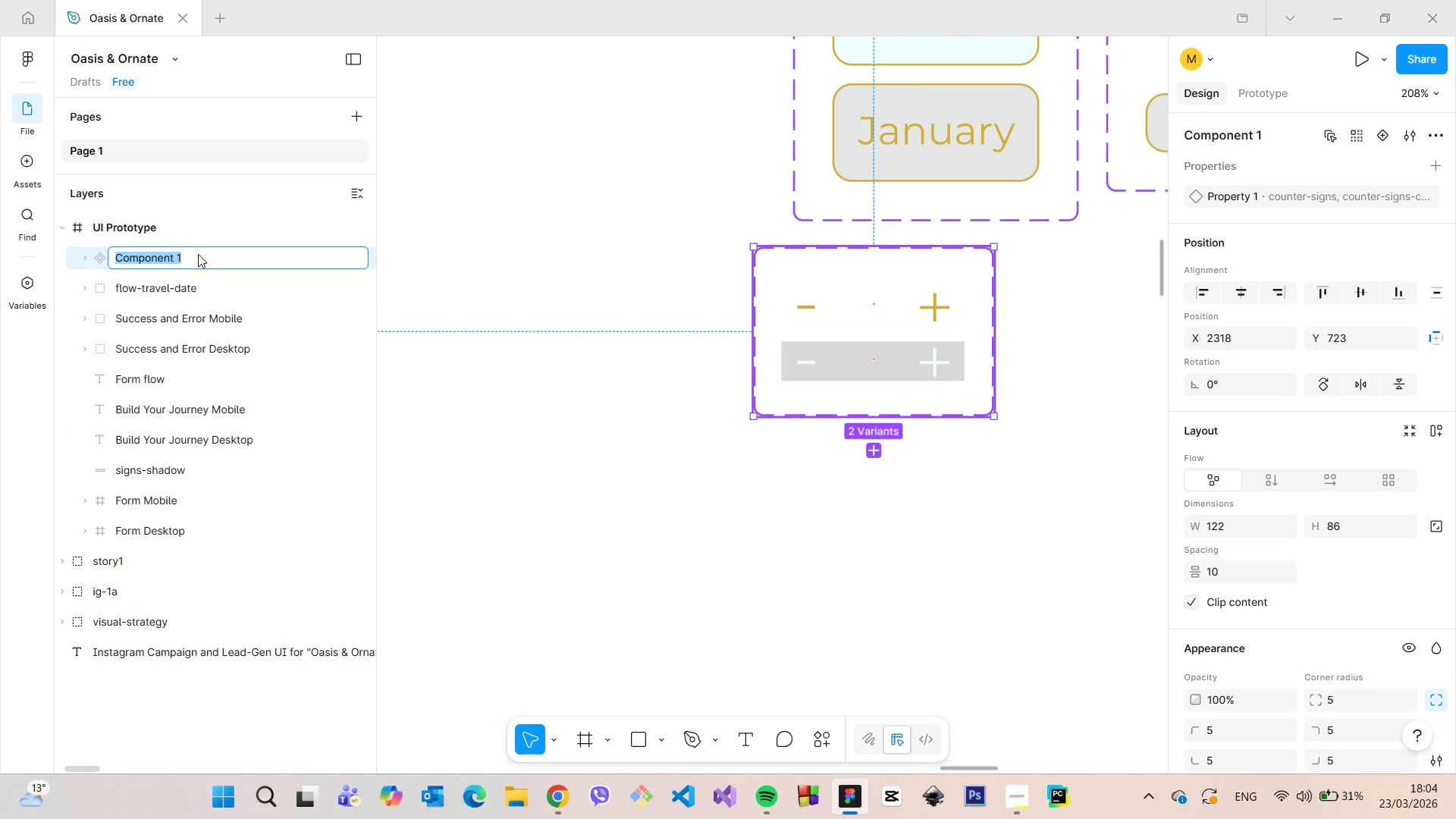 
type(counter0si)
key(Backspace)
key(Backspace)
key(Backspace)
type(=)
key(Backspace)
type(-signs)
 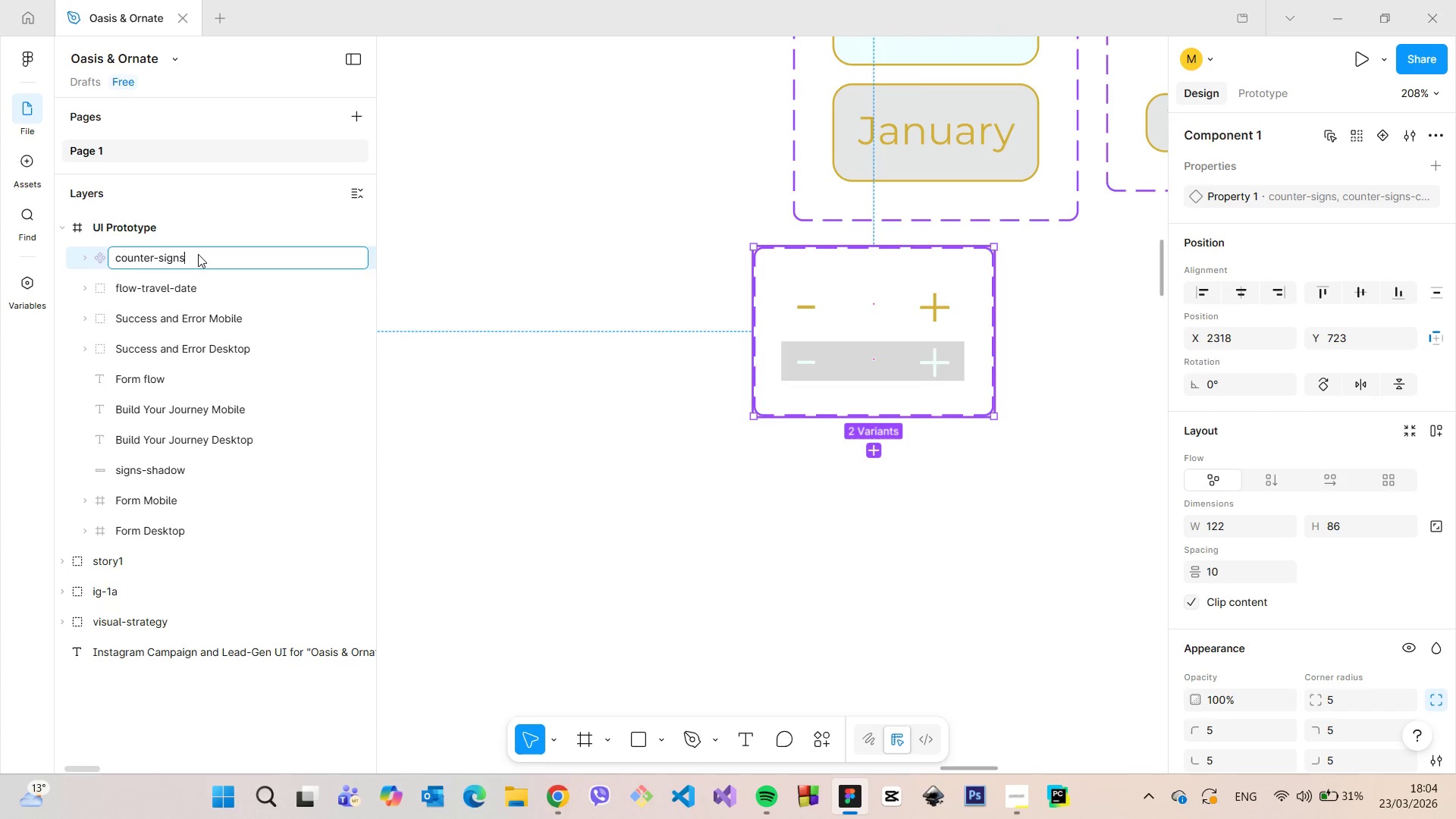 
key(Enter)
 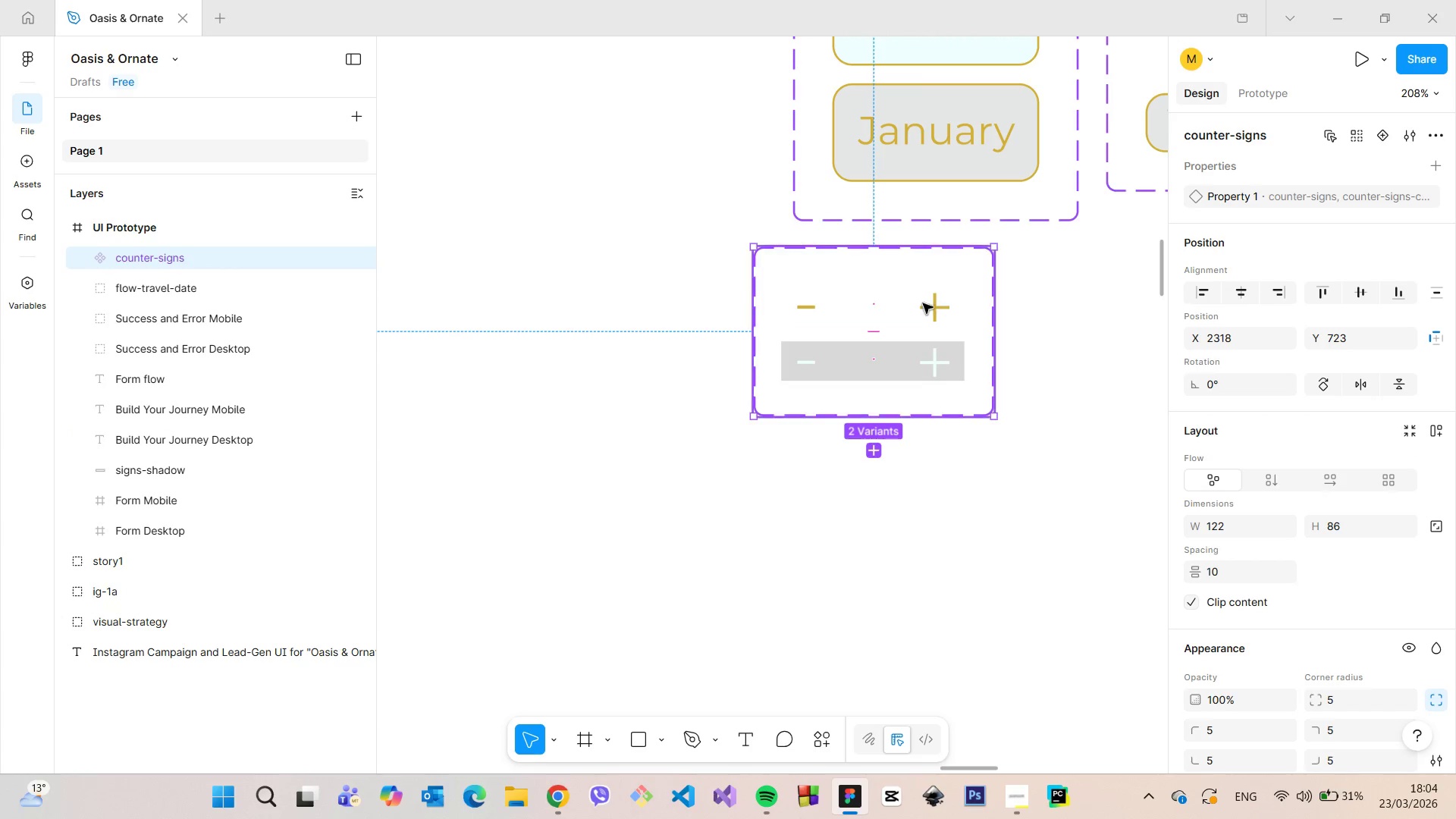 
double_click([880, 312])
 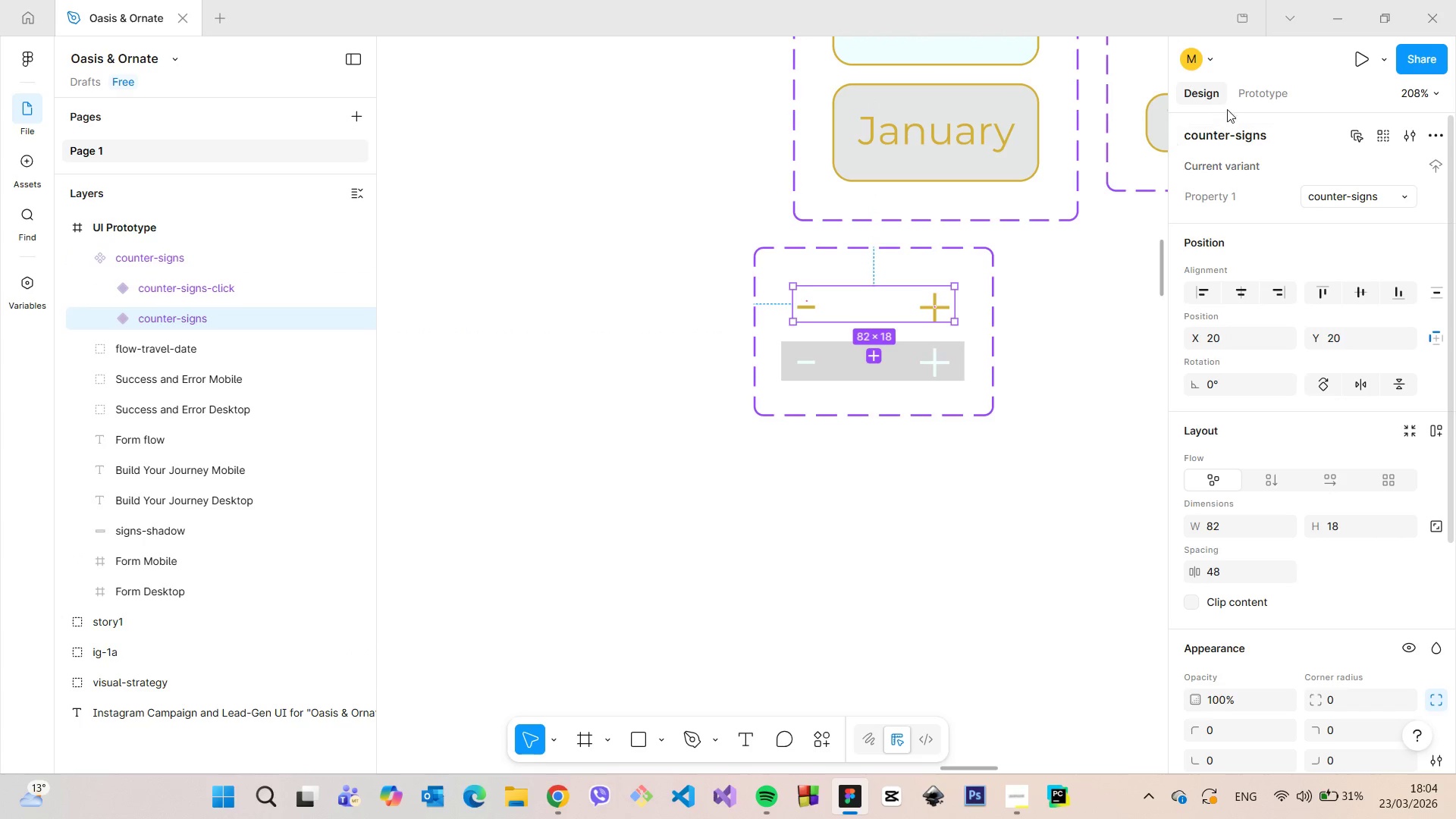 
left_click([1250, 94])
 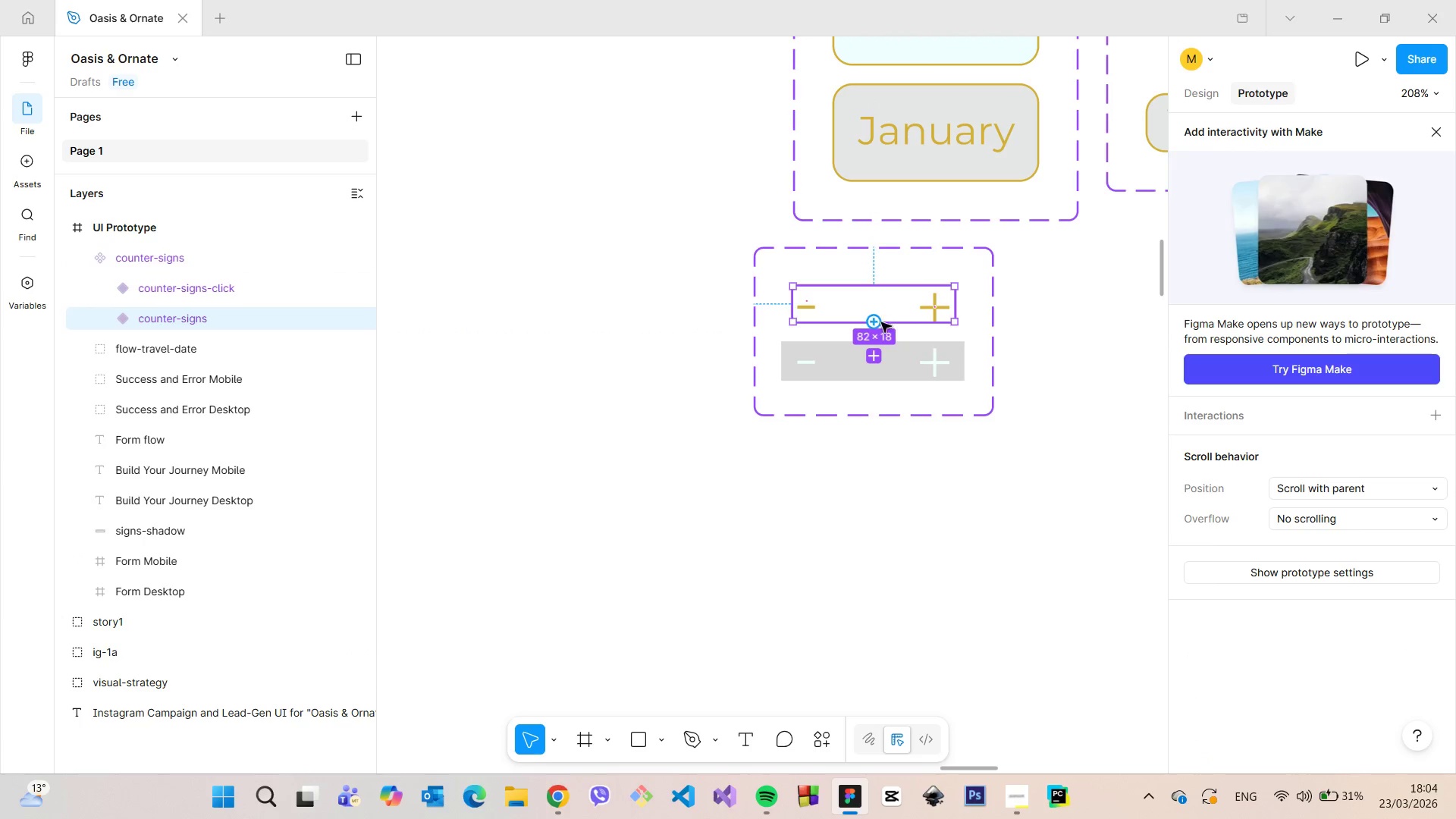 
left_click_drag(start_coordinate=[875, 323], to_coordinate=[874, 349])
 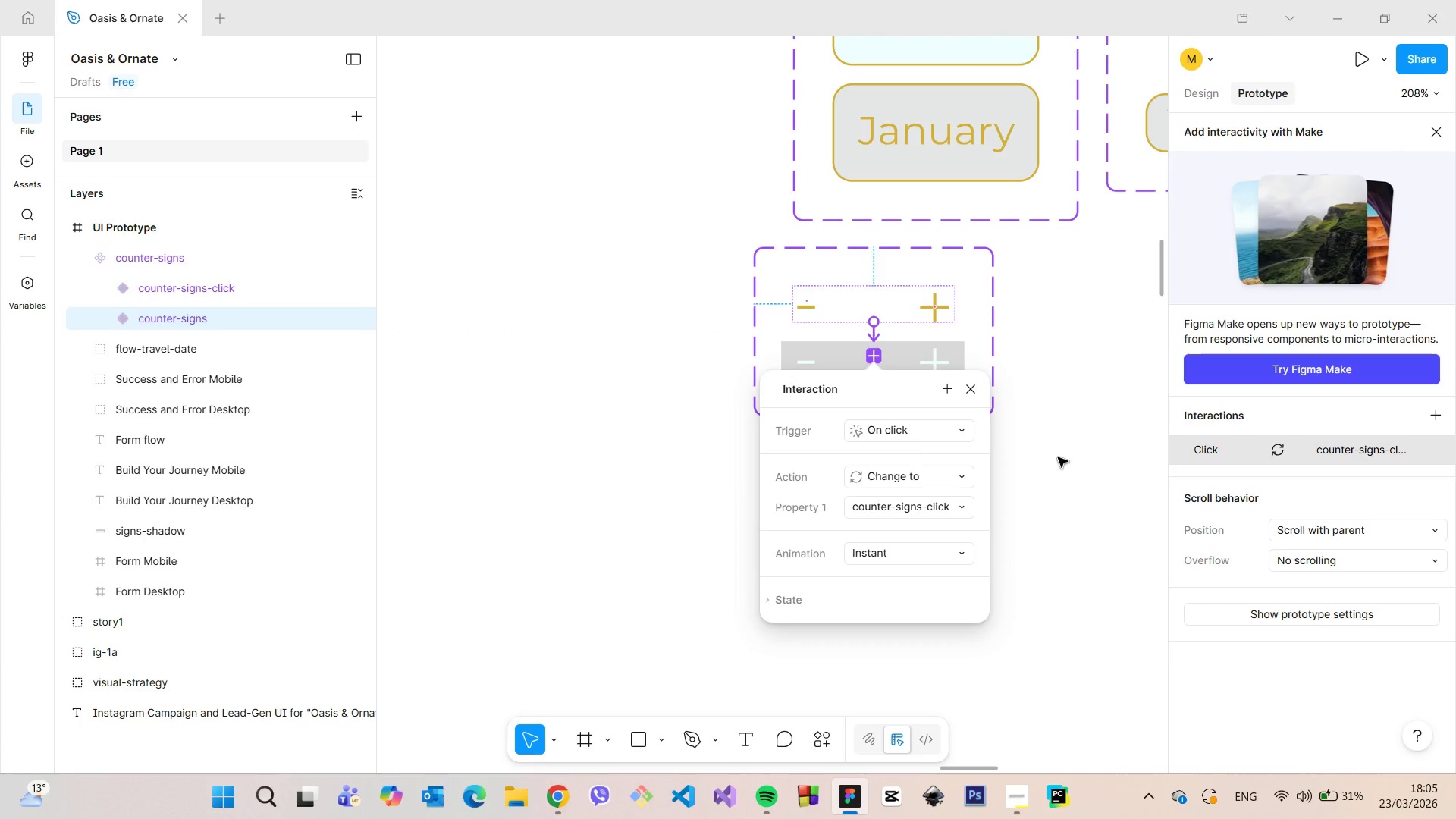 
left_click([1219, 91])
 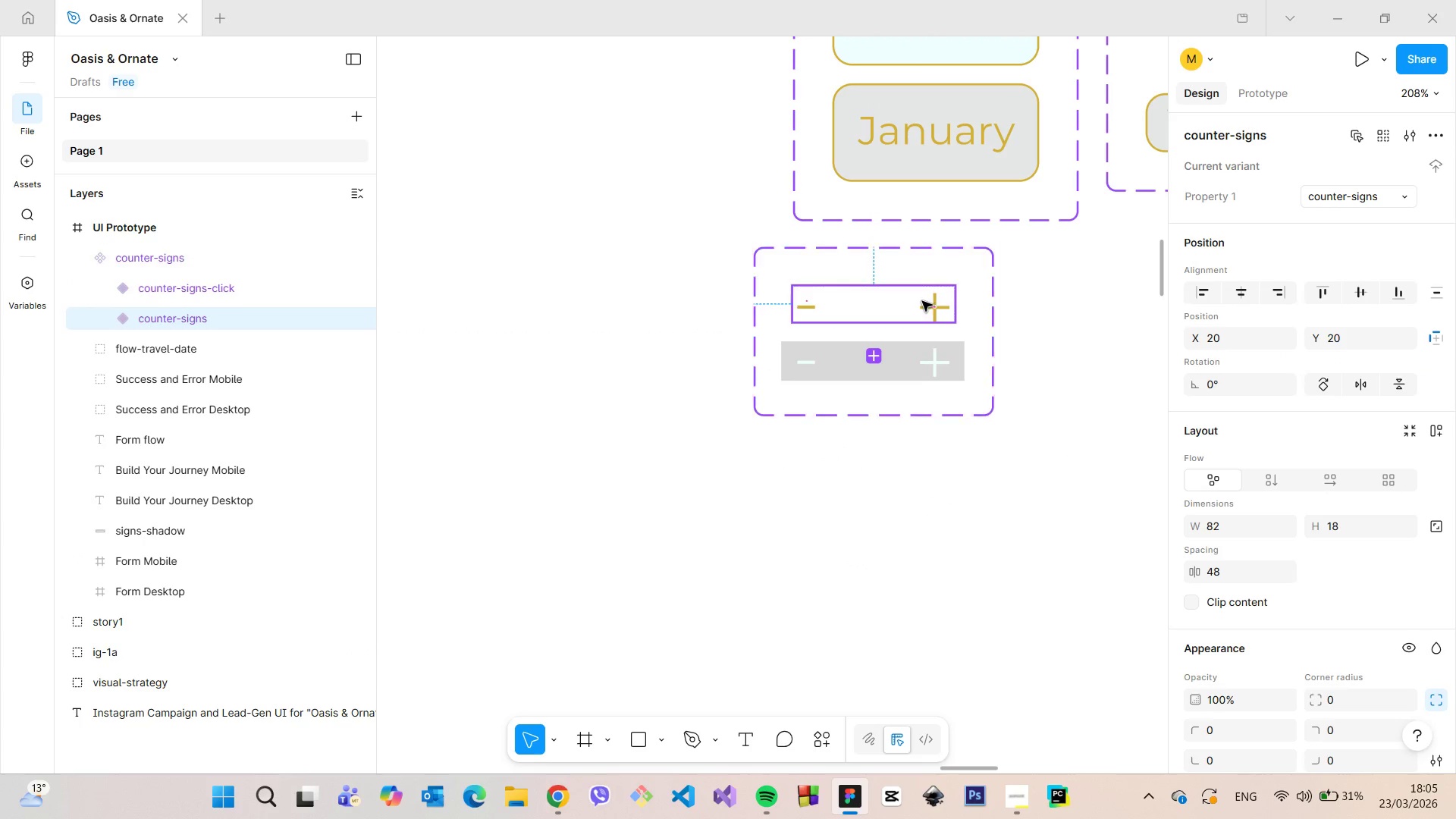 
left_click([904, 303])
 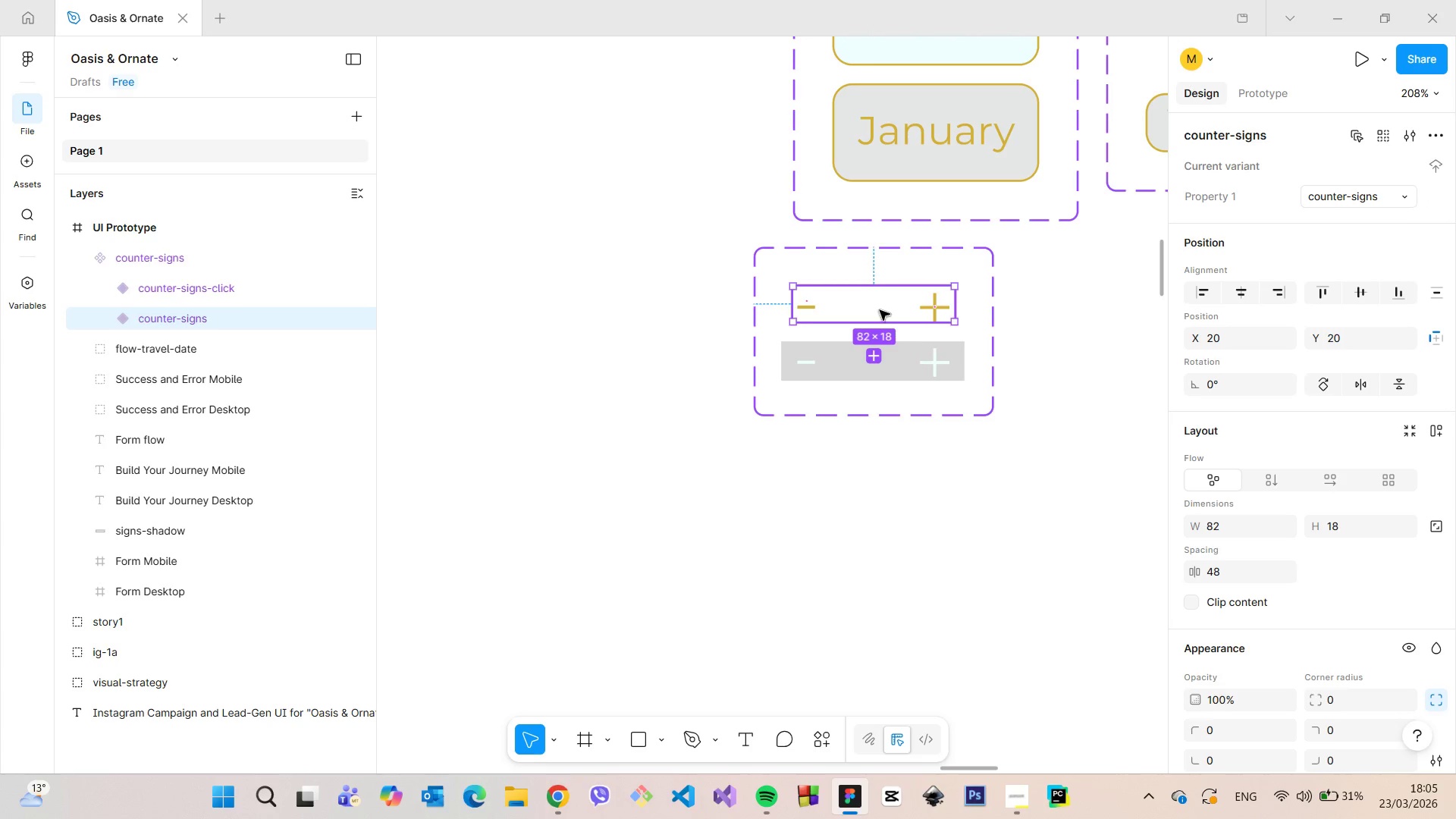 
wait(5.44)
 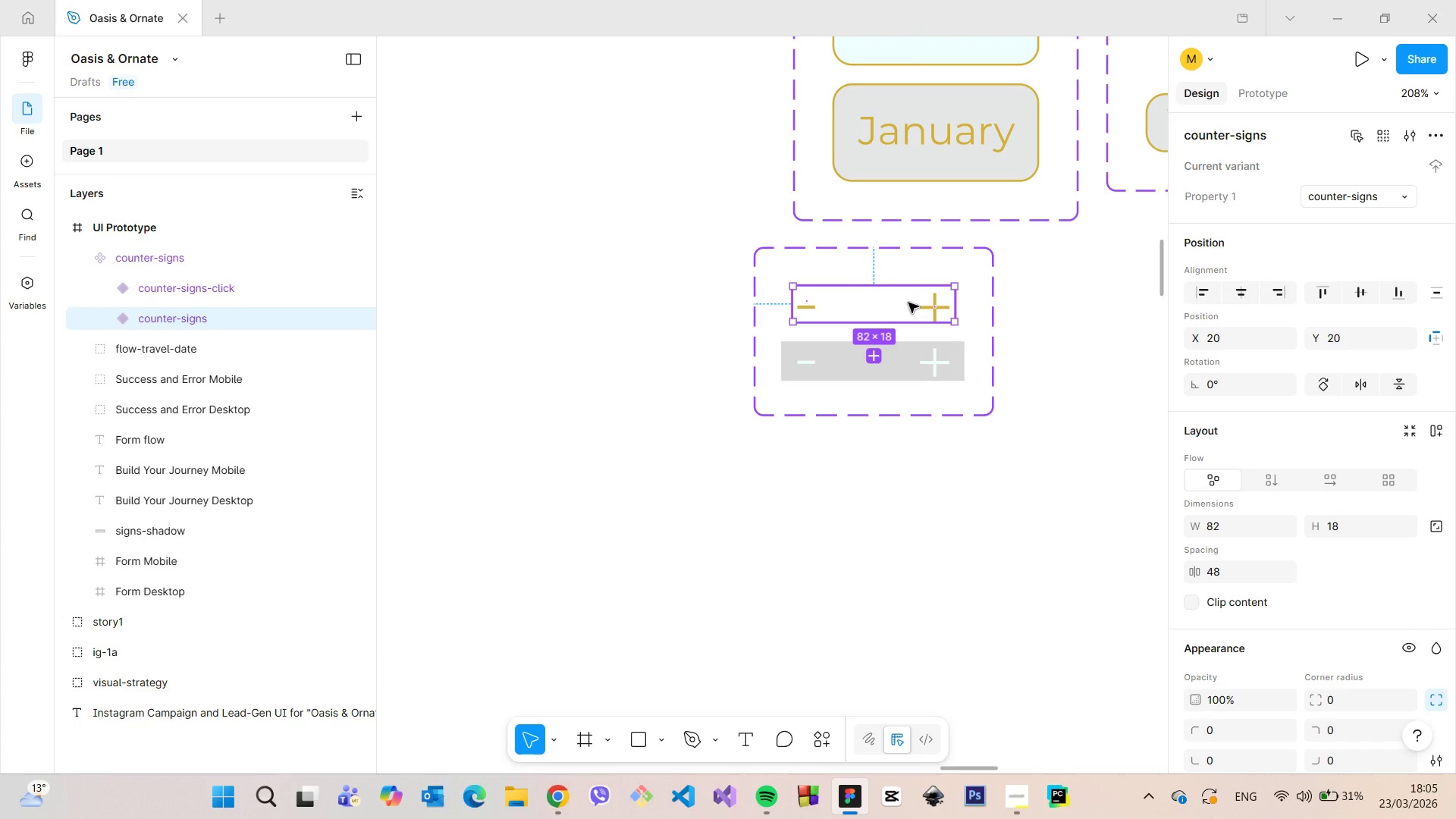 
hold_key(key=AltLeft, duration=1.5)
left_click_drag(start_coordinate=[899, 310], to_coordinate=[713, 432])
 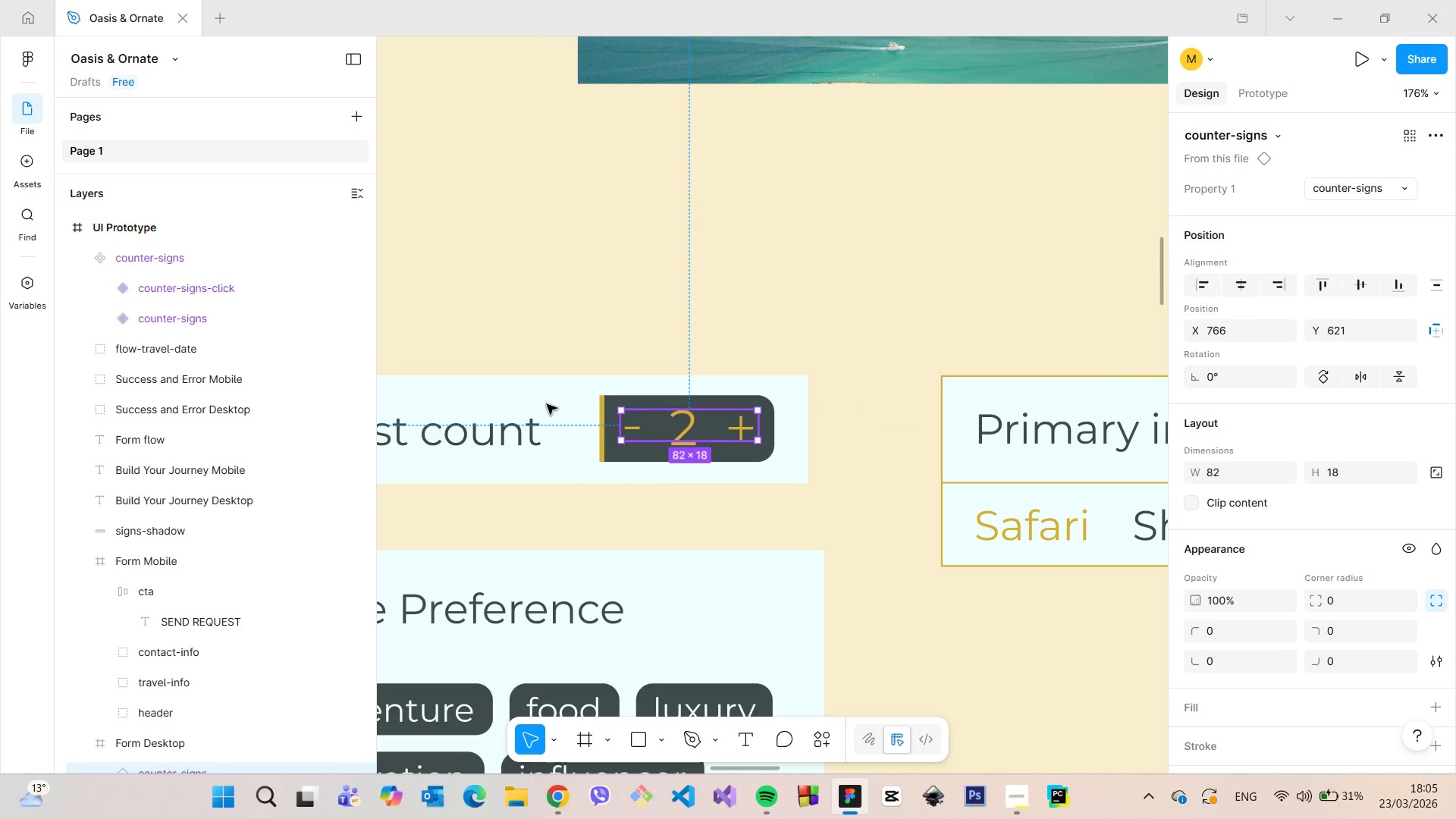 
hold_key(key=AltLeft, duration=1.5)
scroll: coordinate [430, 382], scroll_direction: down, amount: 12.0
 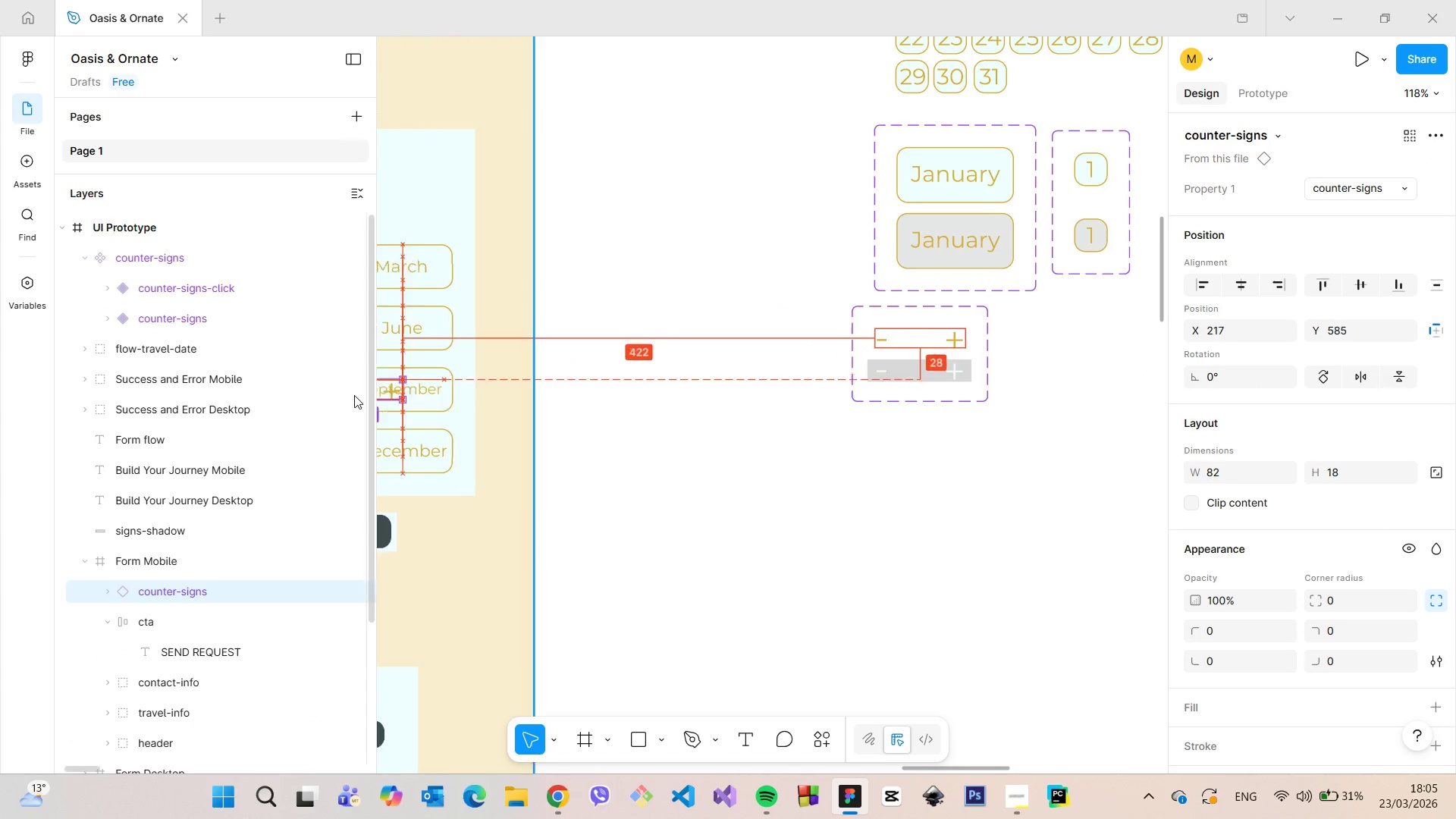 
hold_key(key=AltLeft, duration=1.52)
 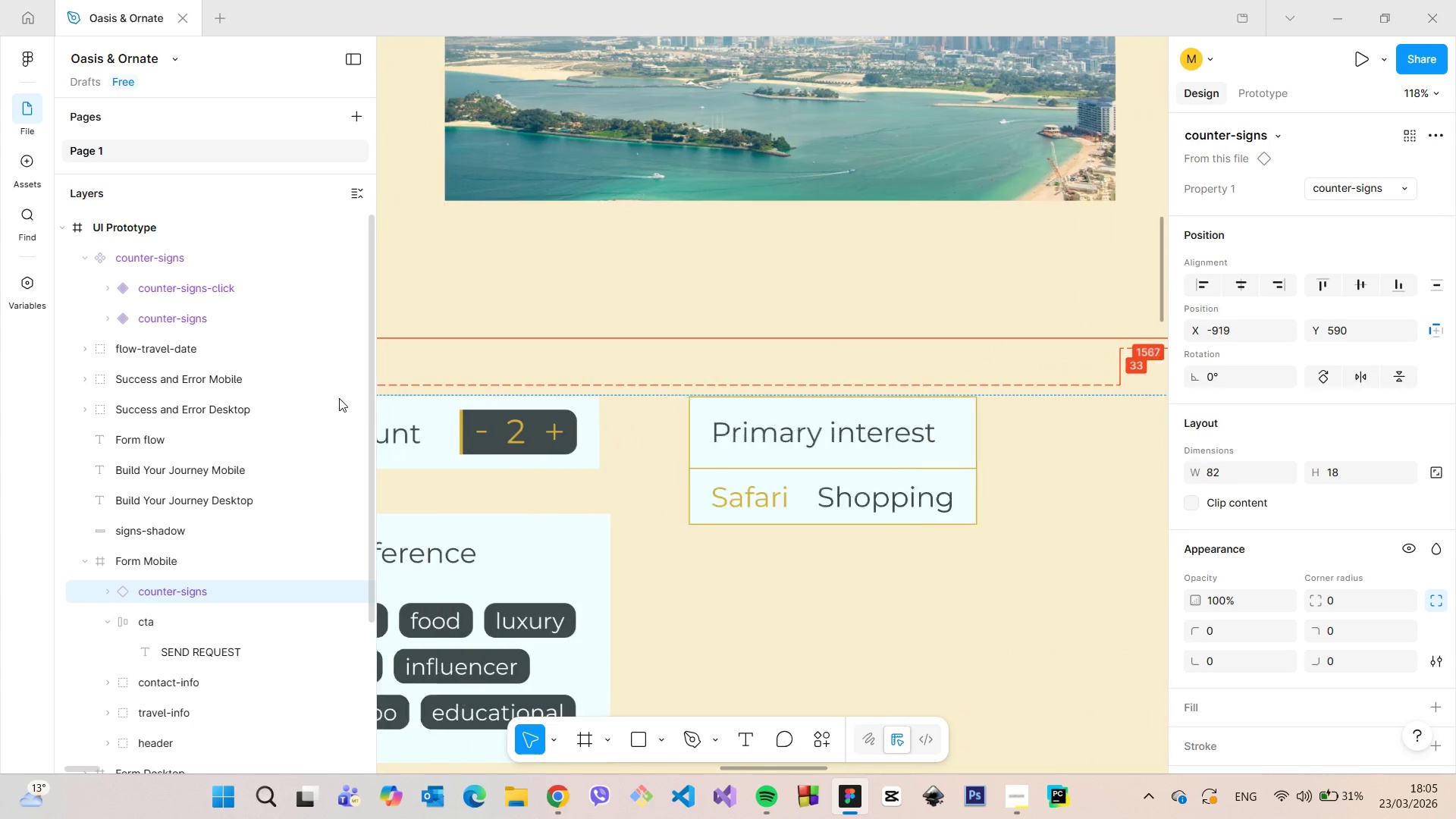 
hold_key(key=AltLeft, duration=1.51)
 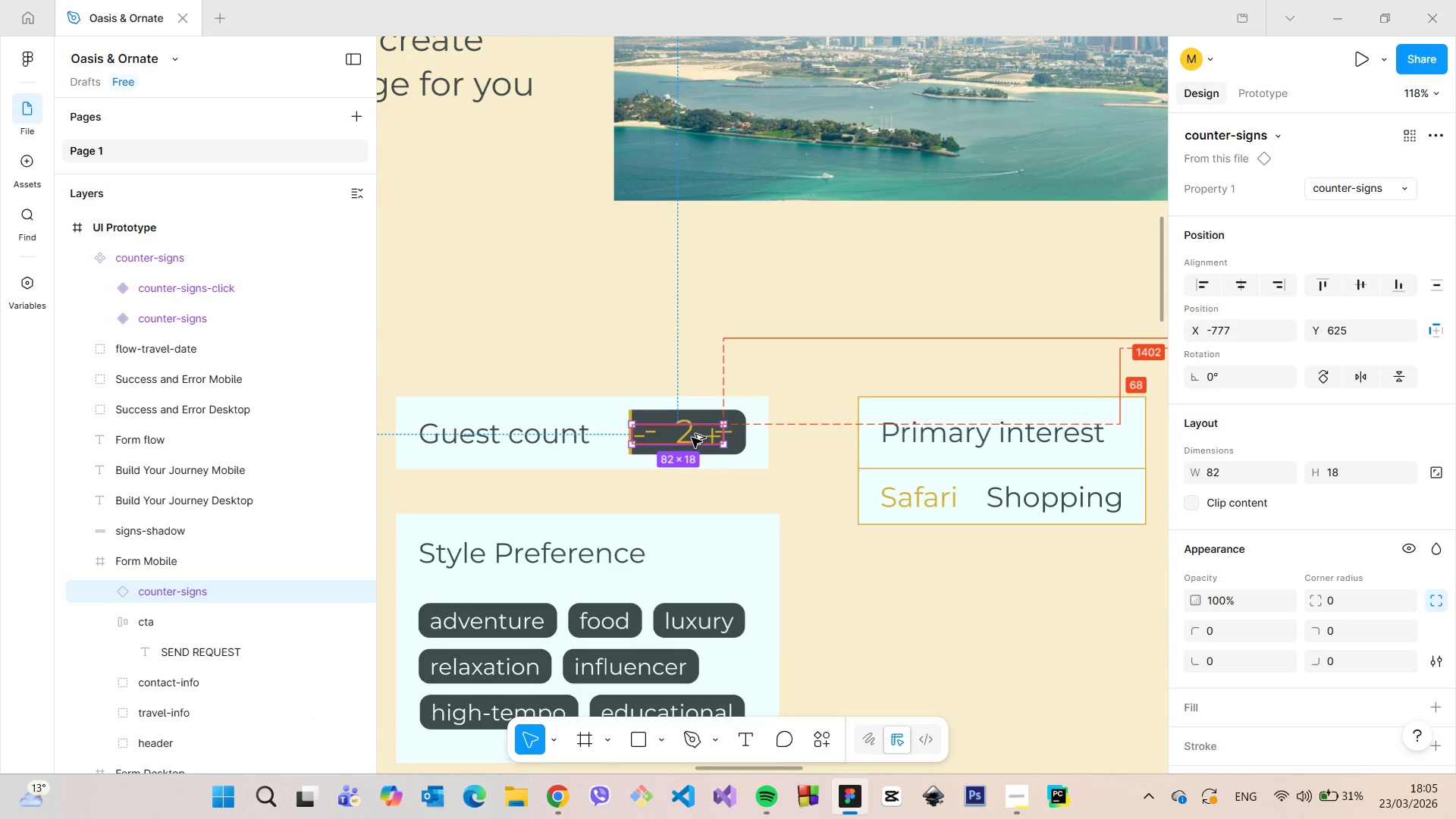 
hold_key(key=AltLeft, duration=1.52)
hold_key(key=AltLeft, duration=1.5)
scroll: coordinate [689, 438], scroll_direction: up, amount: 5.0
 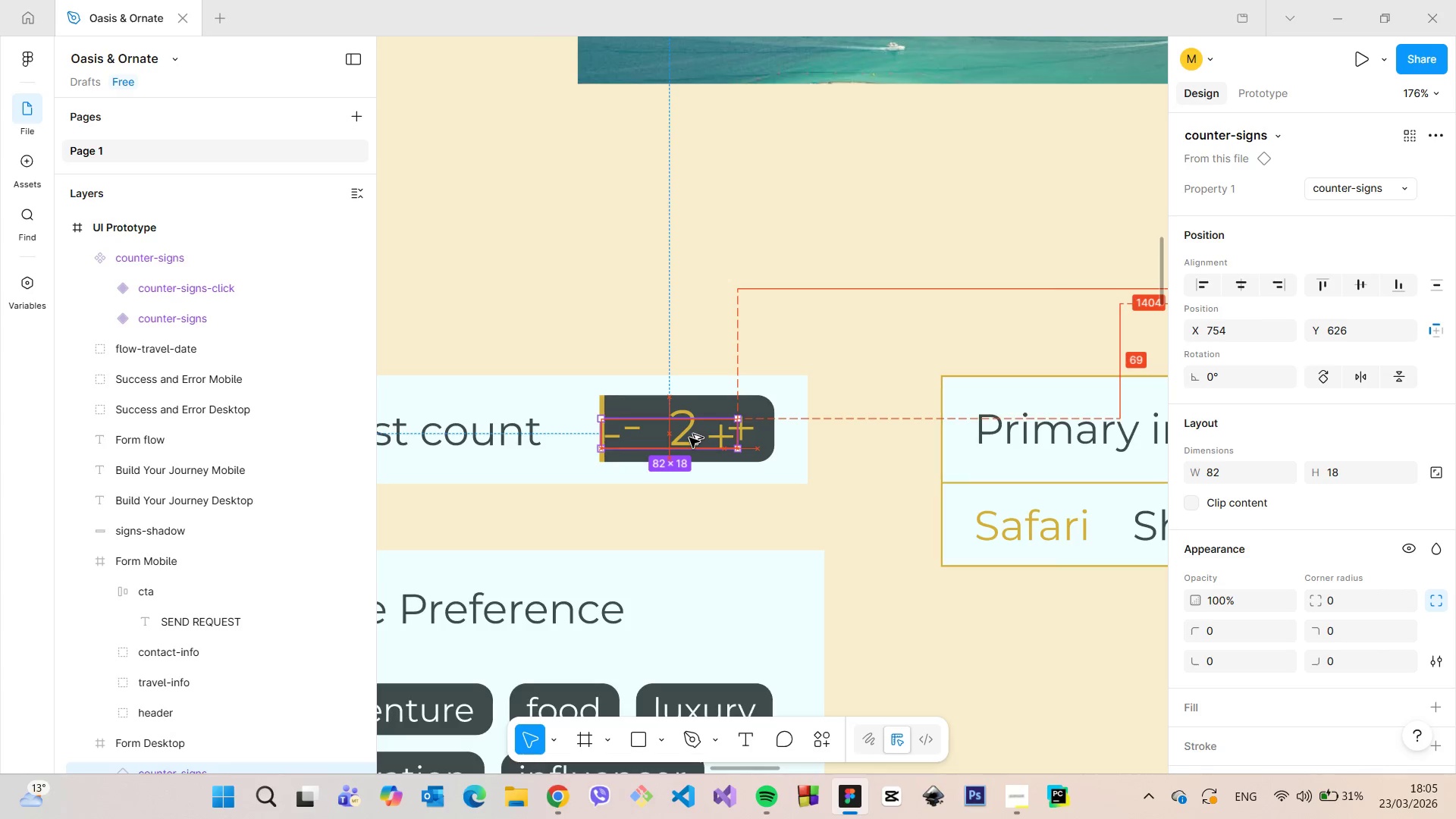 
hold_key(key=AltLeft, duration=1.51)
 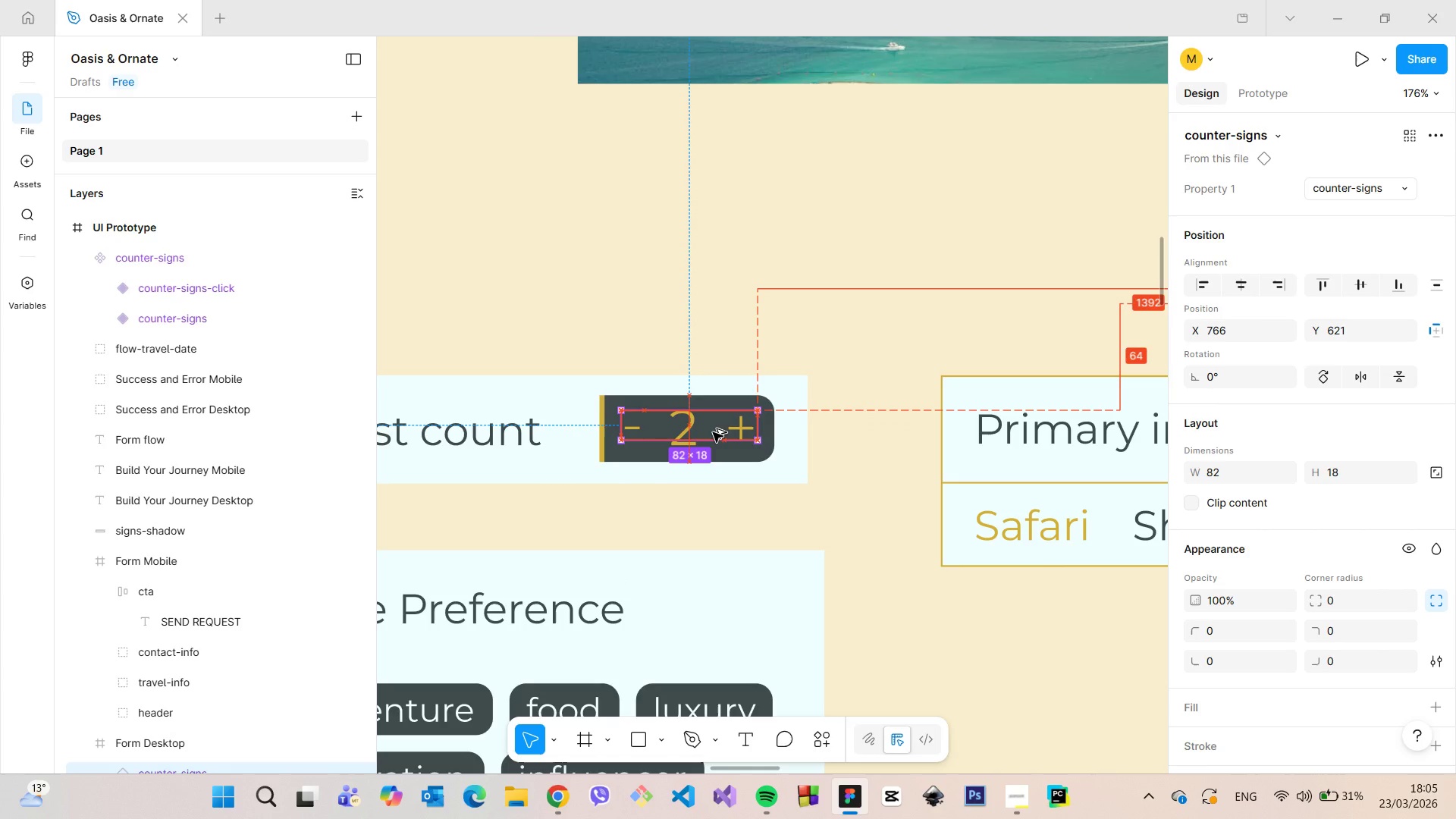 
hold_key(key=AltLeft, duration=1.3)
 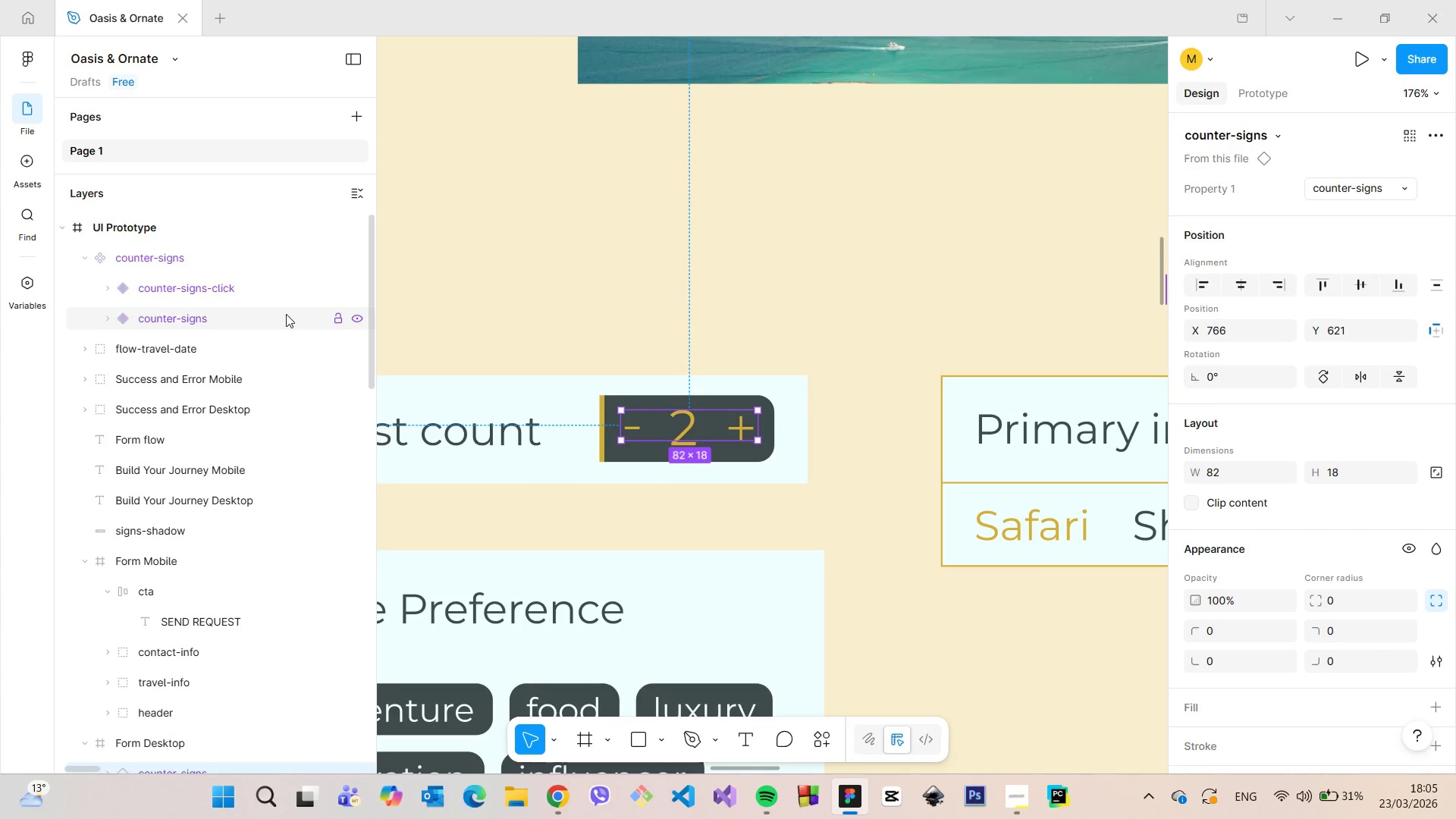 
scroll: coordinate [285, 314], scroll_direction: up, amount: 2.0
 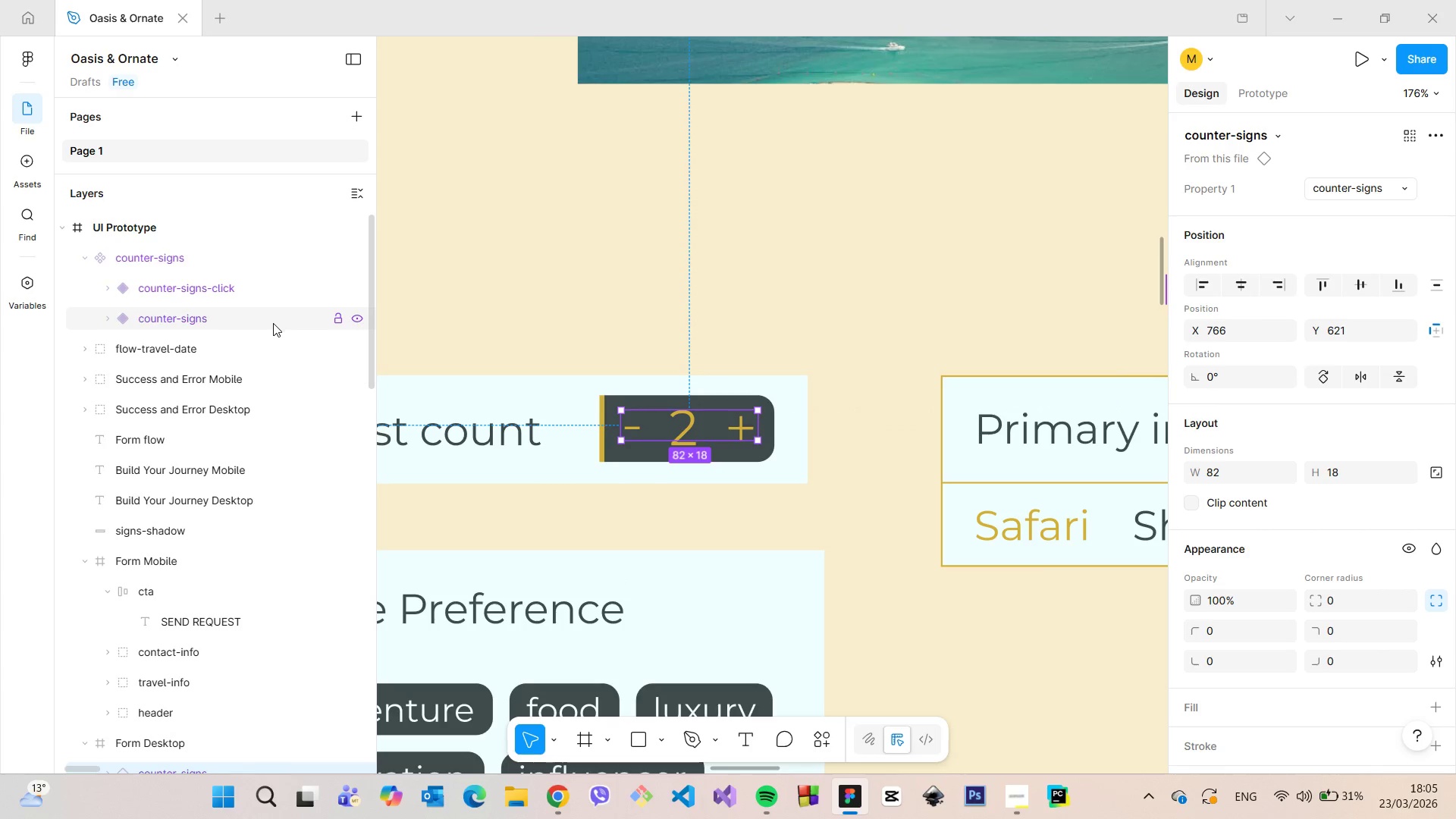 
scroll: coordinate [173, 417], scroll_direction: down, amount: 5.0
 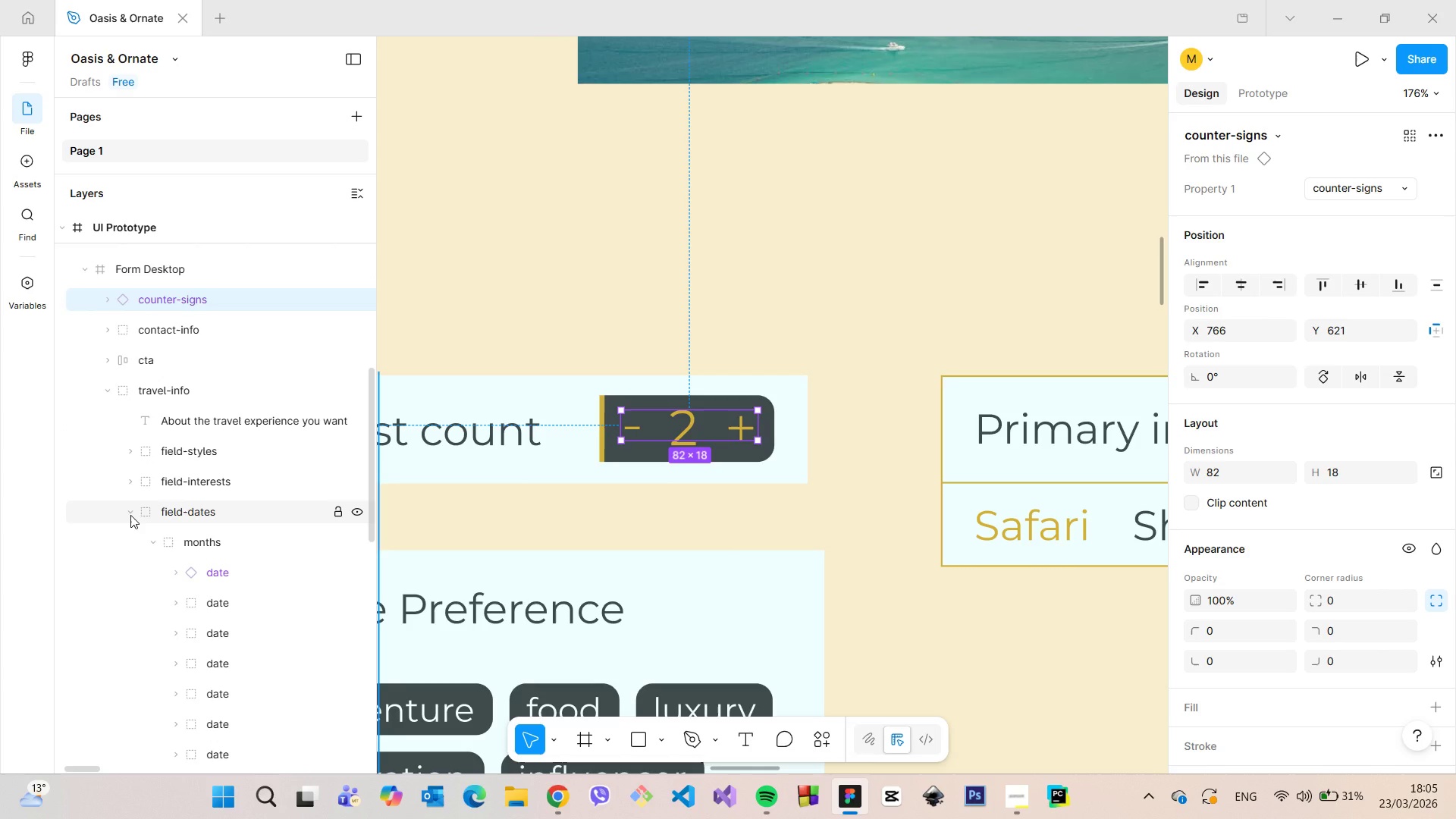 
left_click([130, 515])
 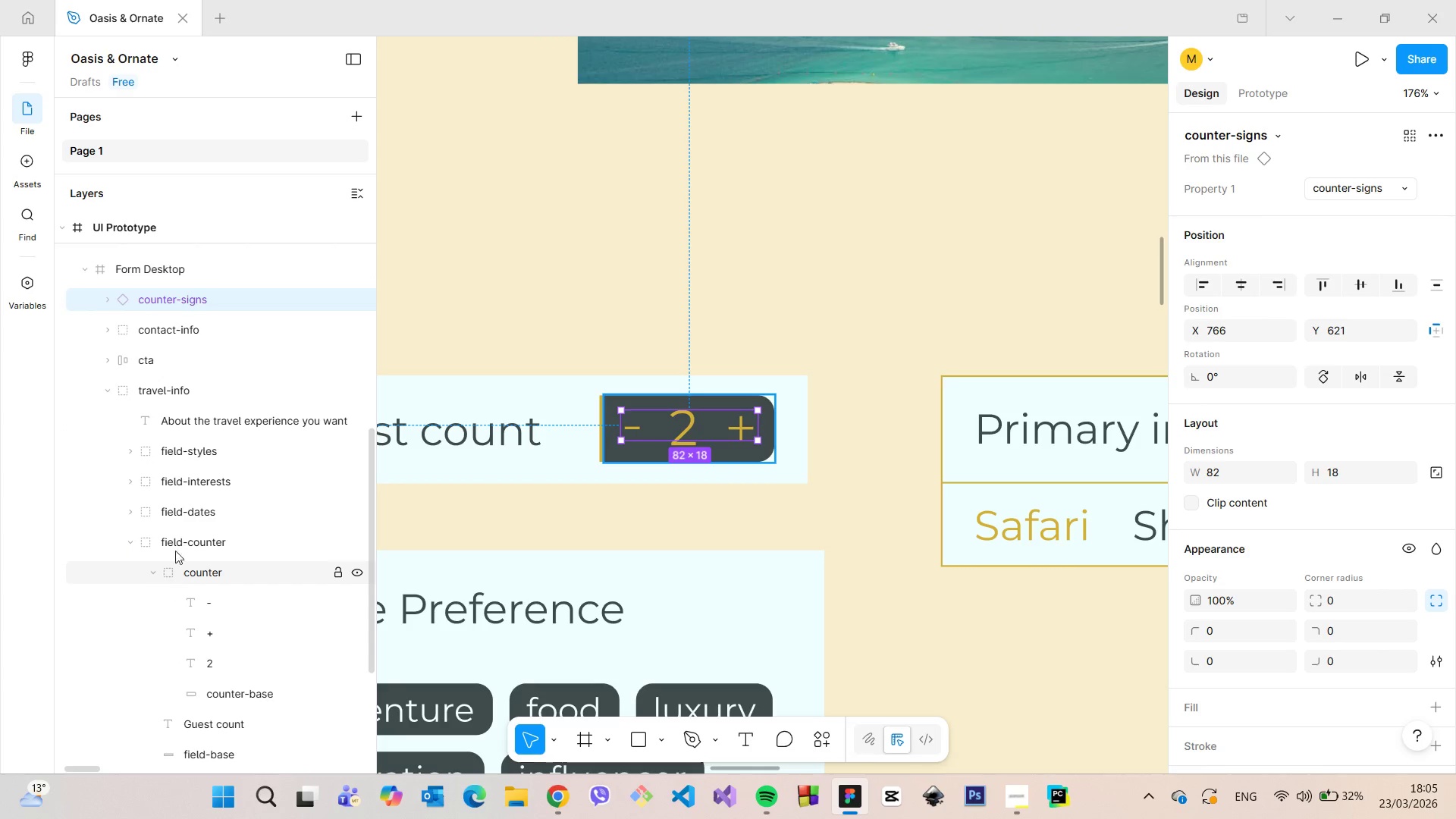 
left_click_drag(start_coordinate=[166, 300], to_coordinate=[241, 591])
 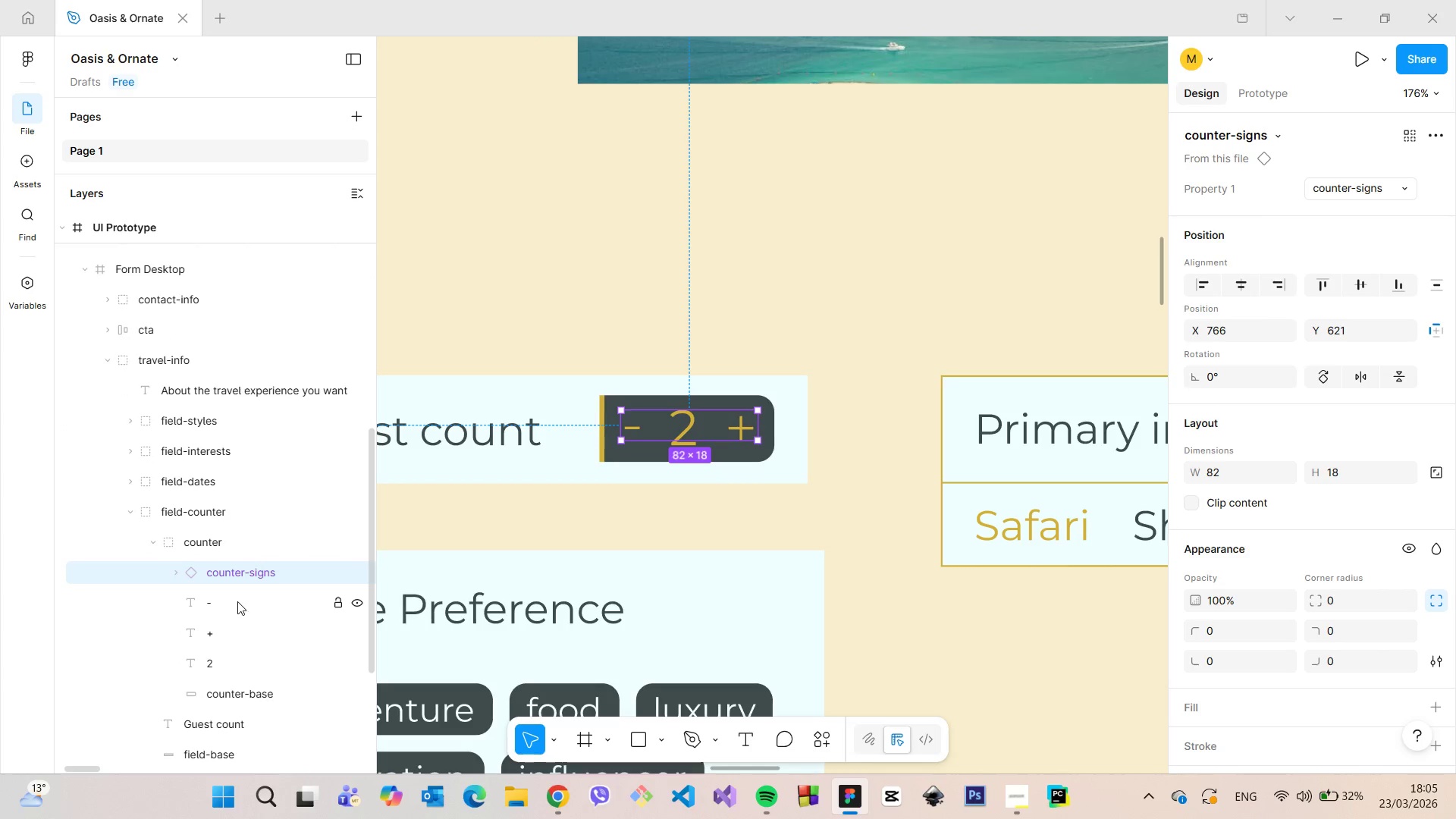 
left_click([236, 604])
 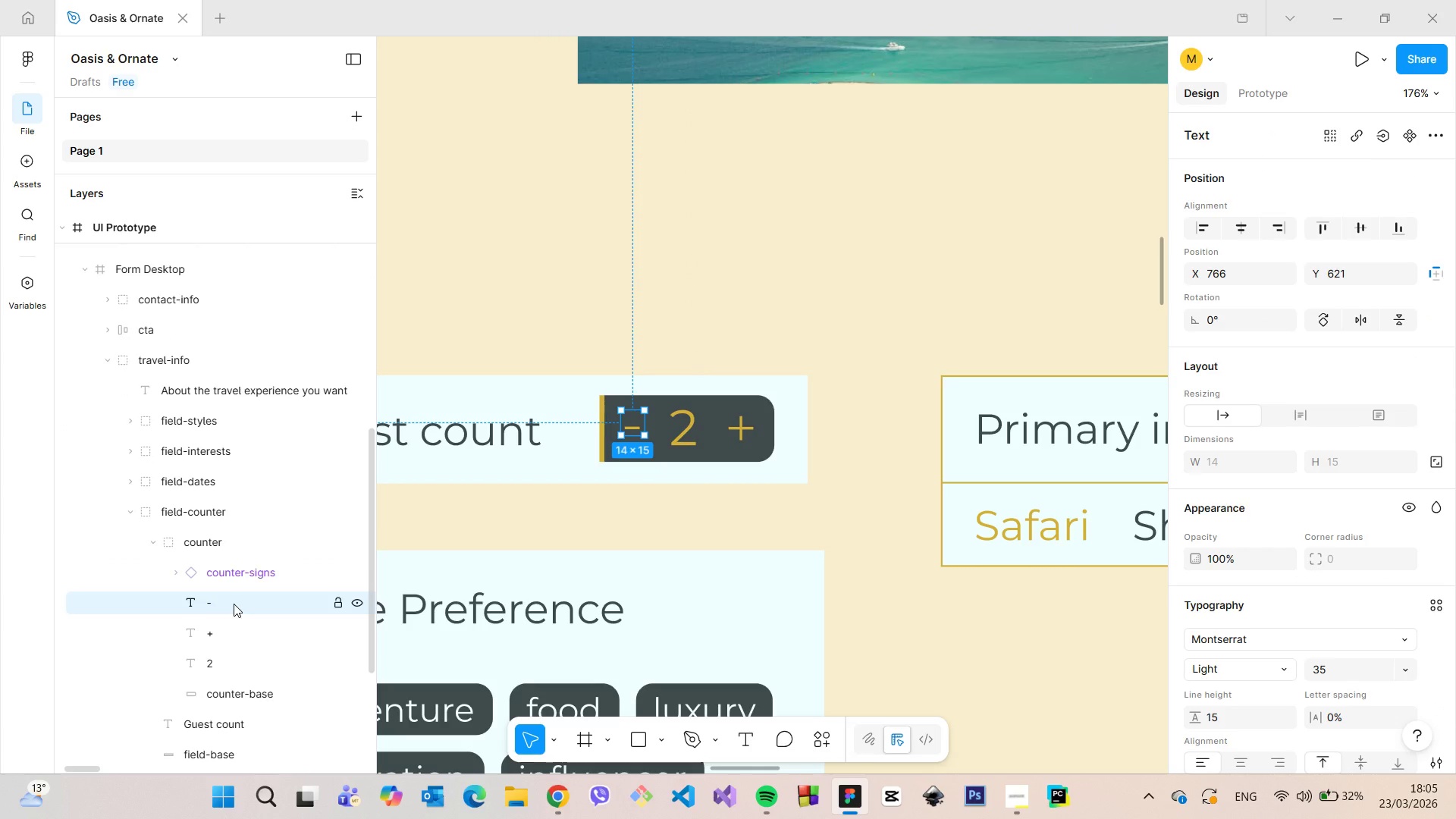 
key(Backspace)
 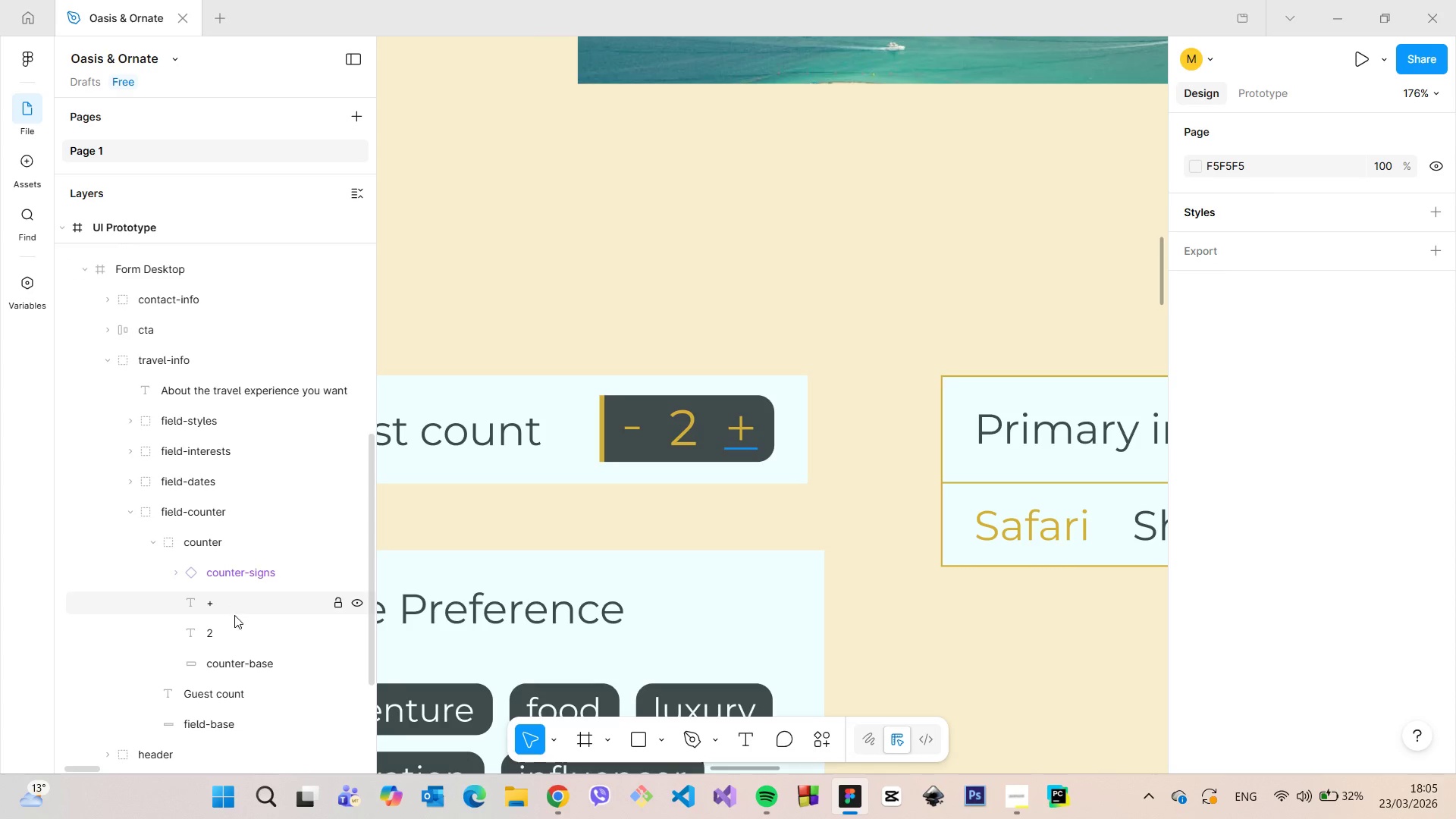 
left_click([232, 608])
 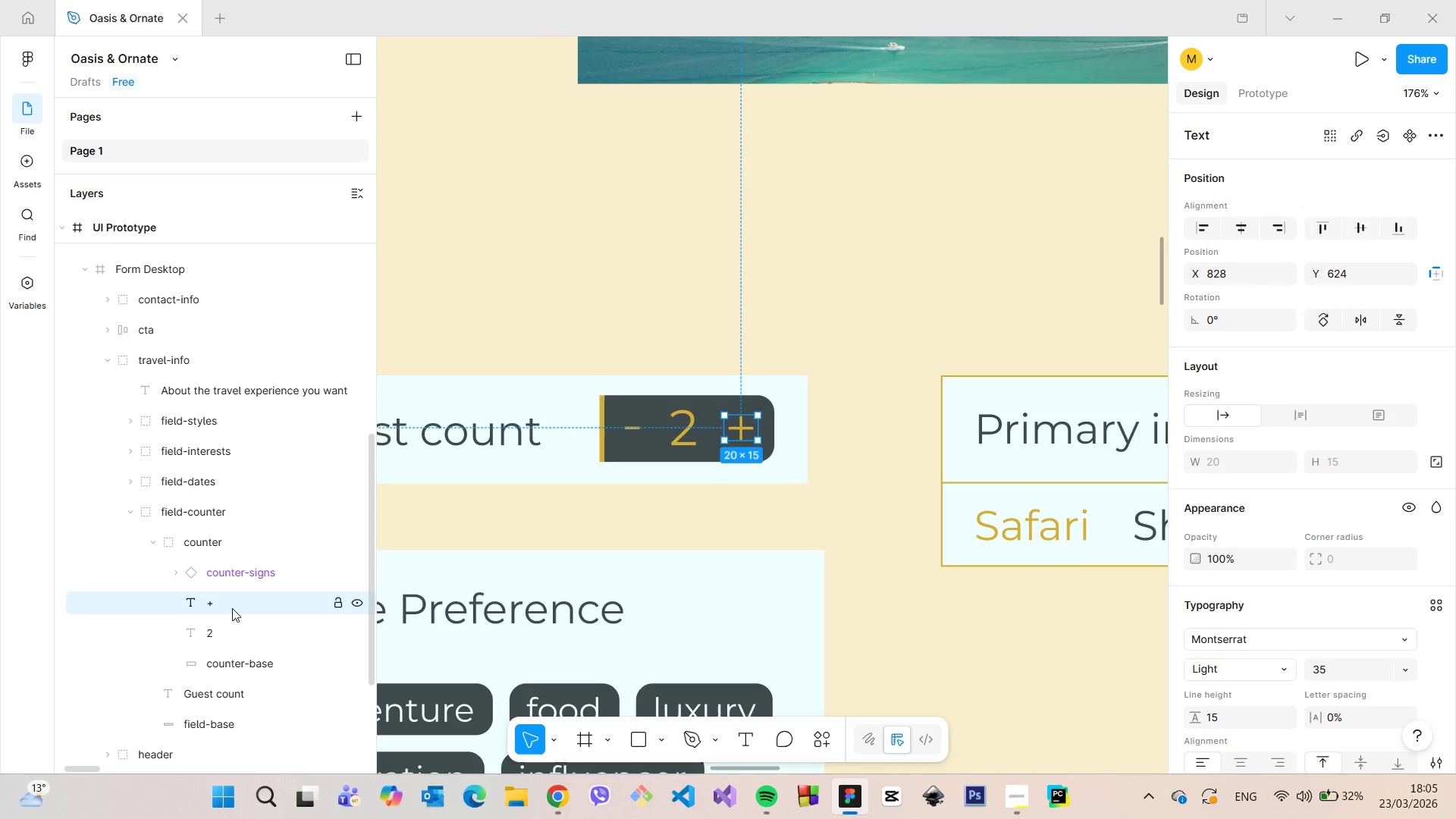 
key(Backspace)
 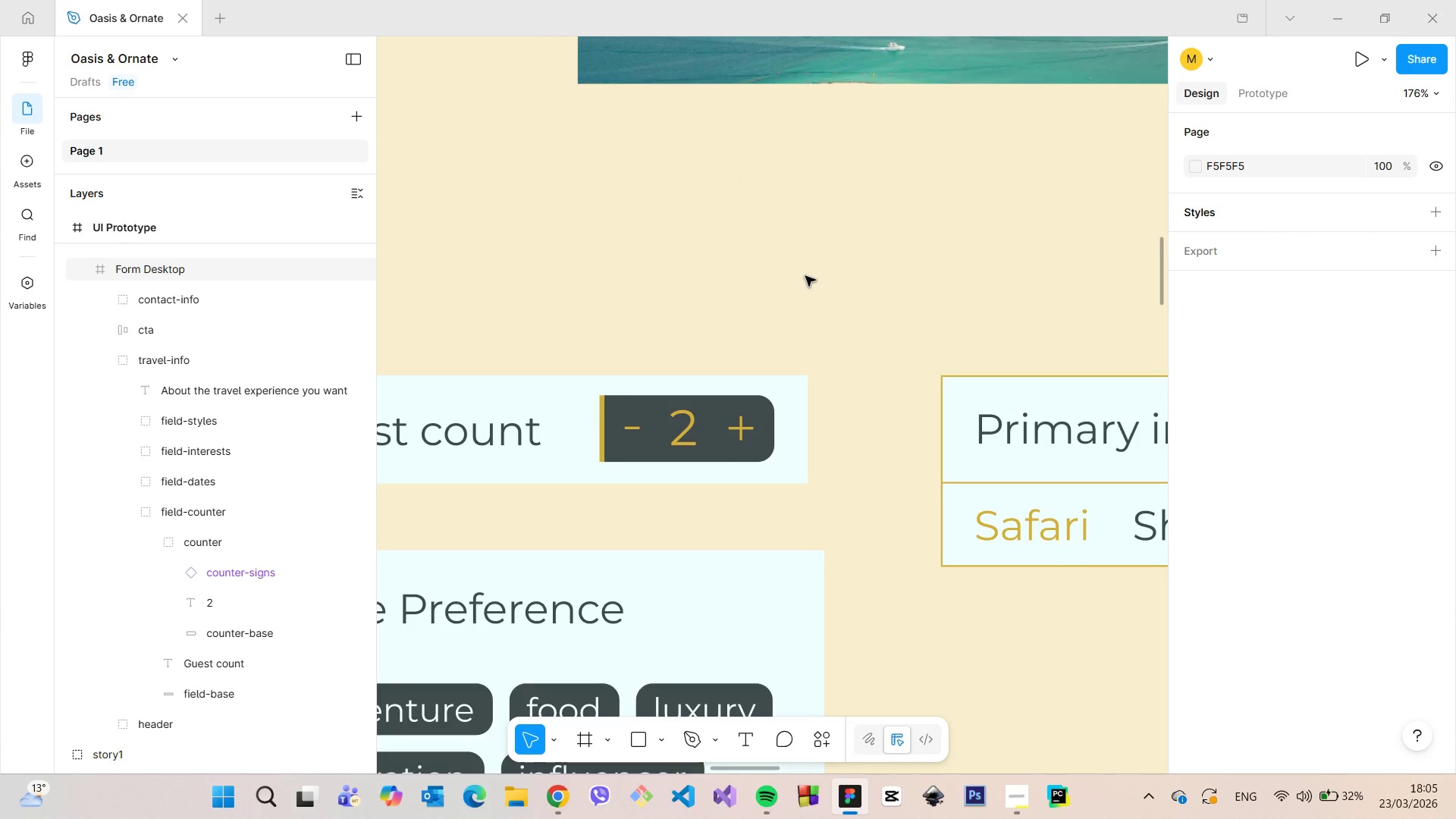 
left_click([805, 276])
 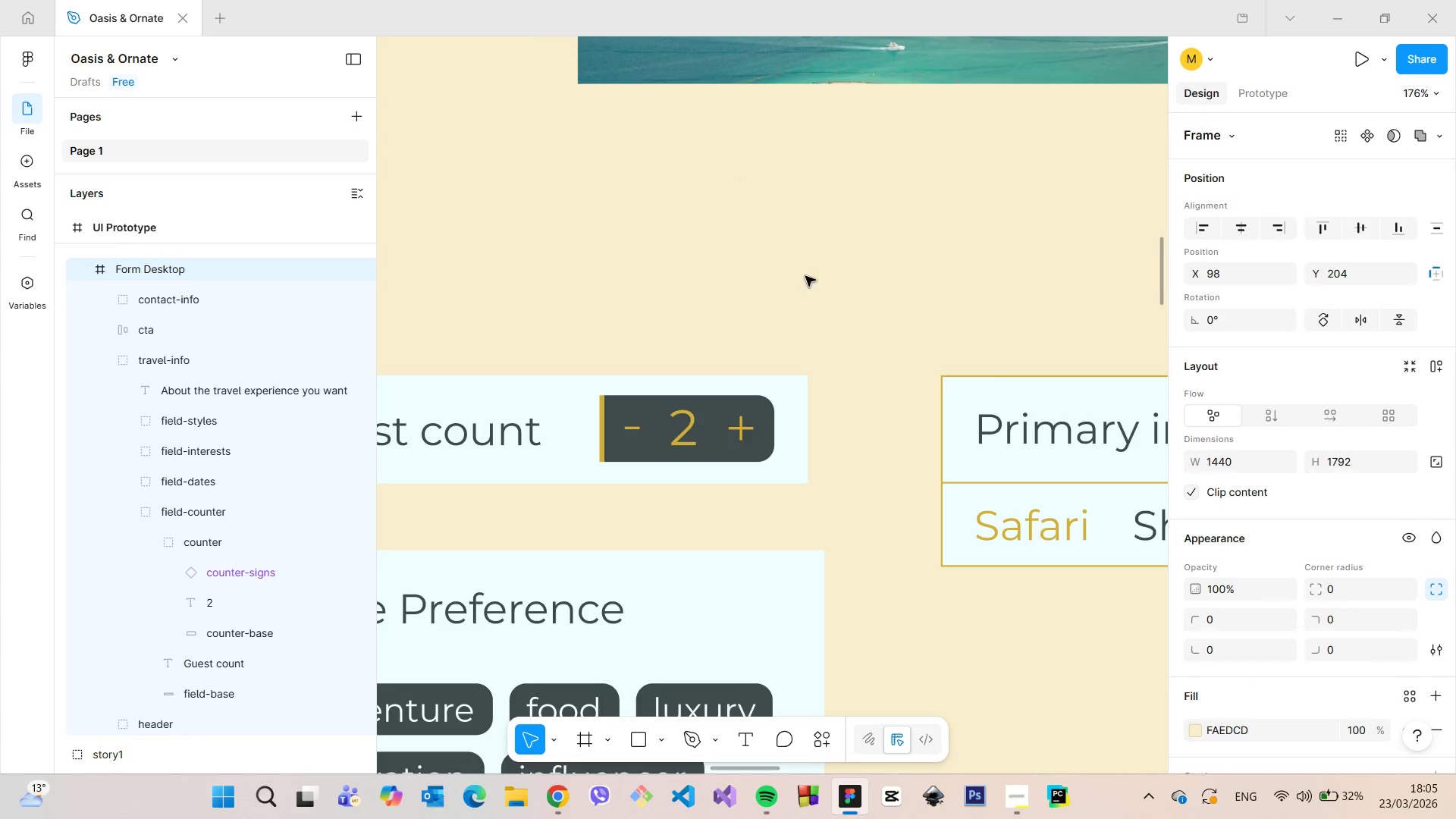 
scroll: coordinate [805, 276], scroll_direction: down, amount: 4.0
 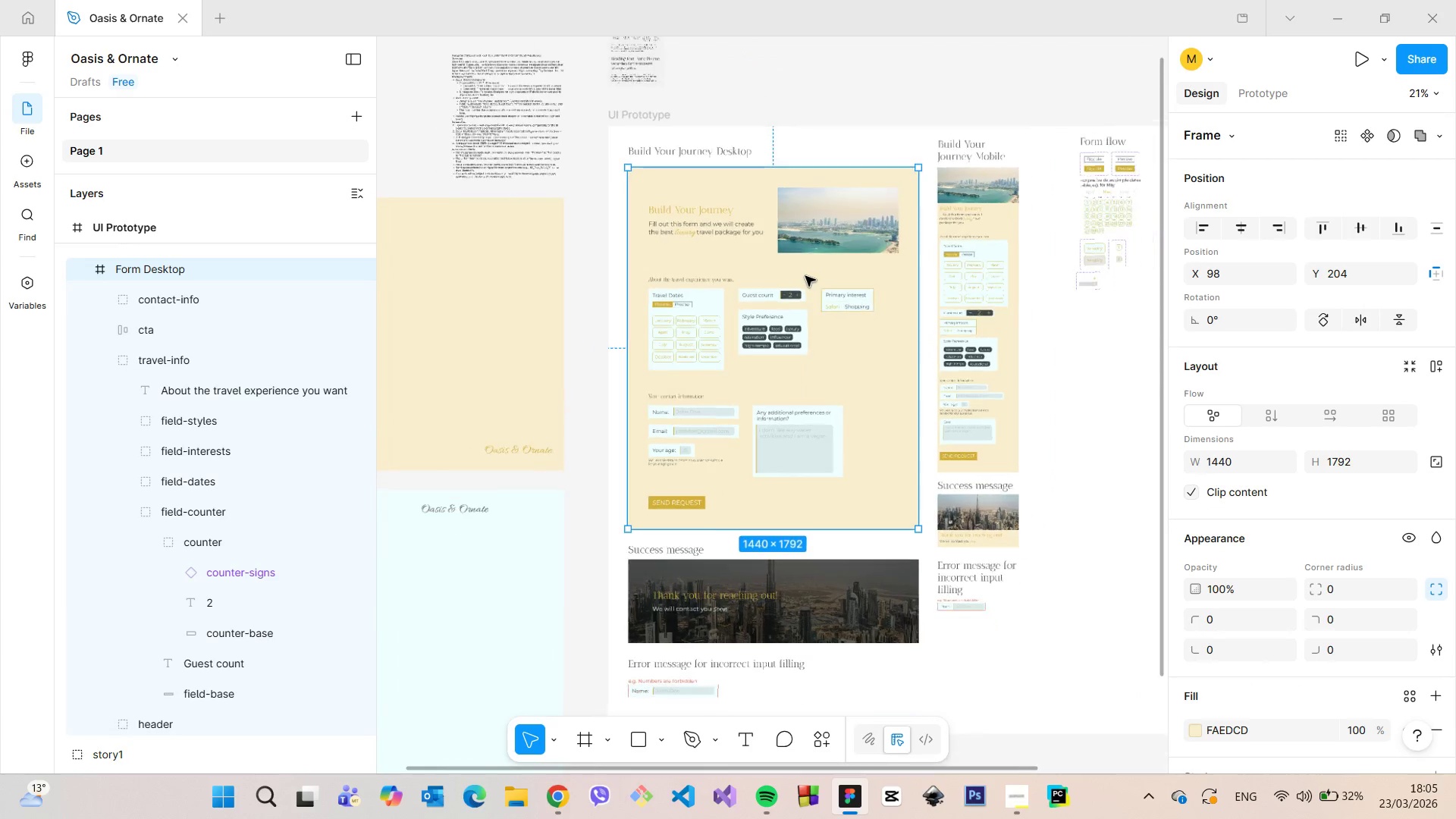 
scroll: coordinate [1126, 264], scroll_direction: up, amount: 10.0
 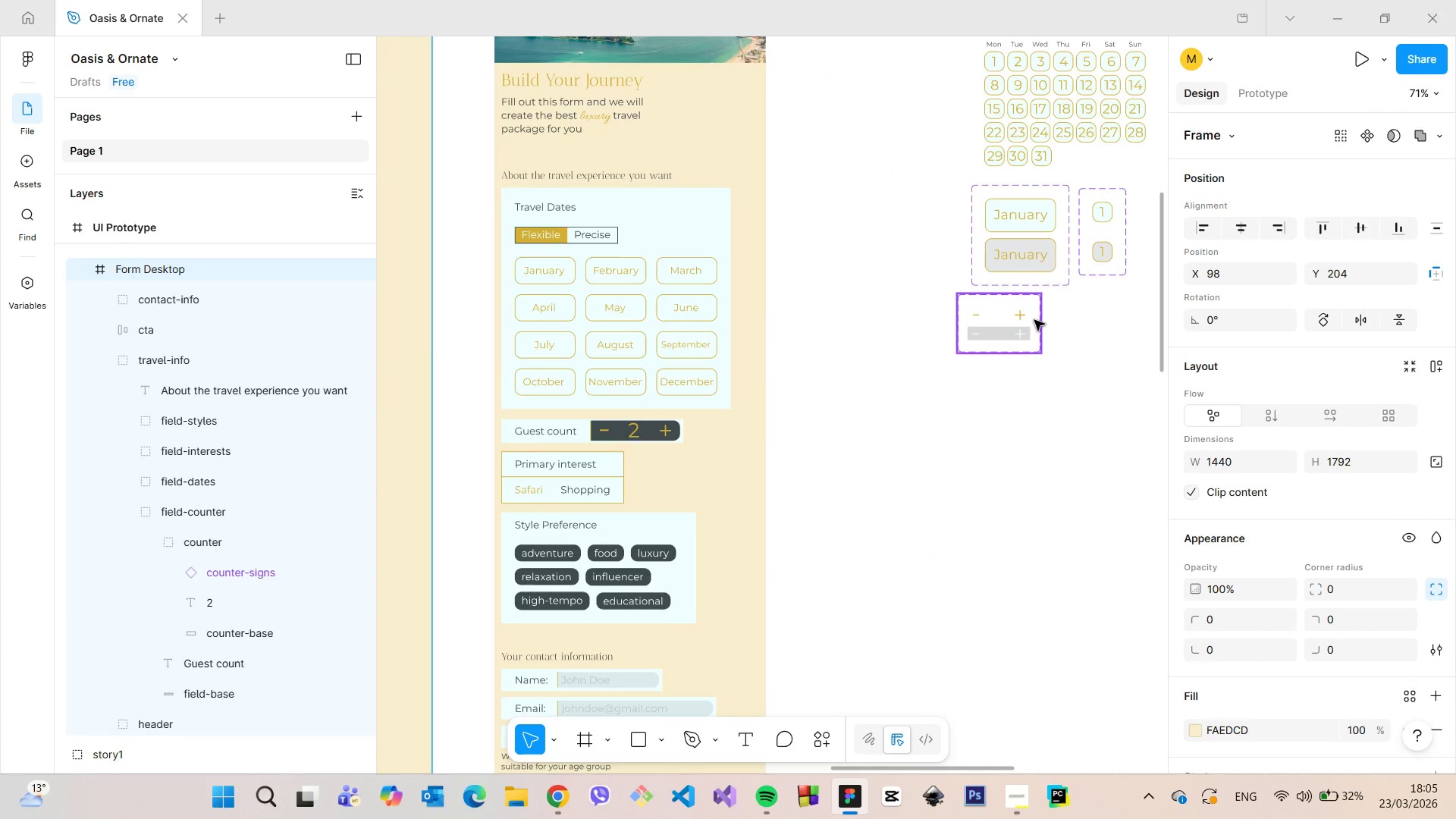 
left_click([1034, 320])
 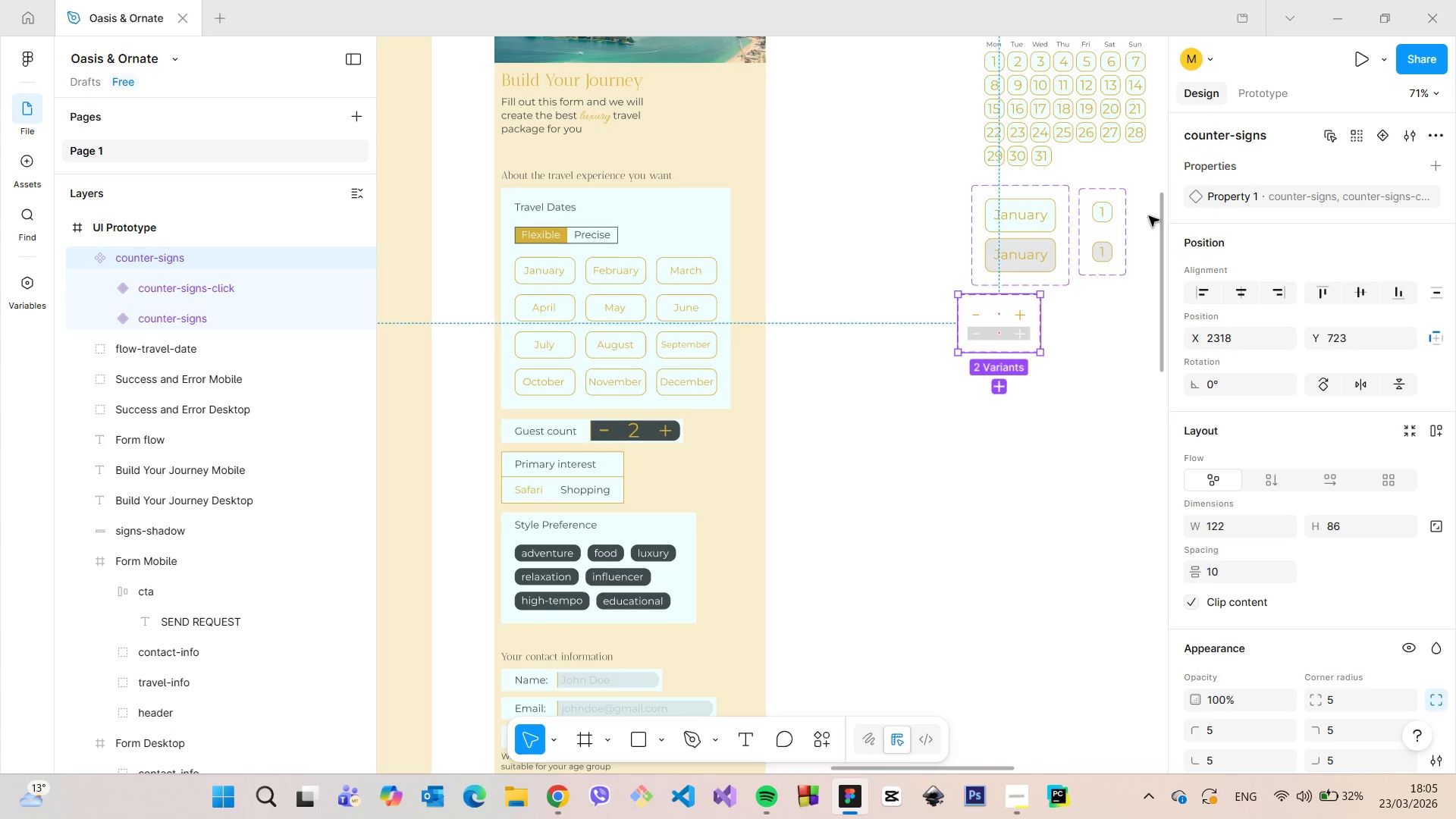 
scroll: coordinate [1002, 312], scroll_direction: up, amount: 8.0
 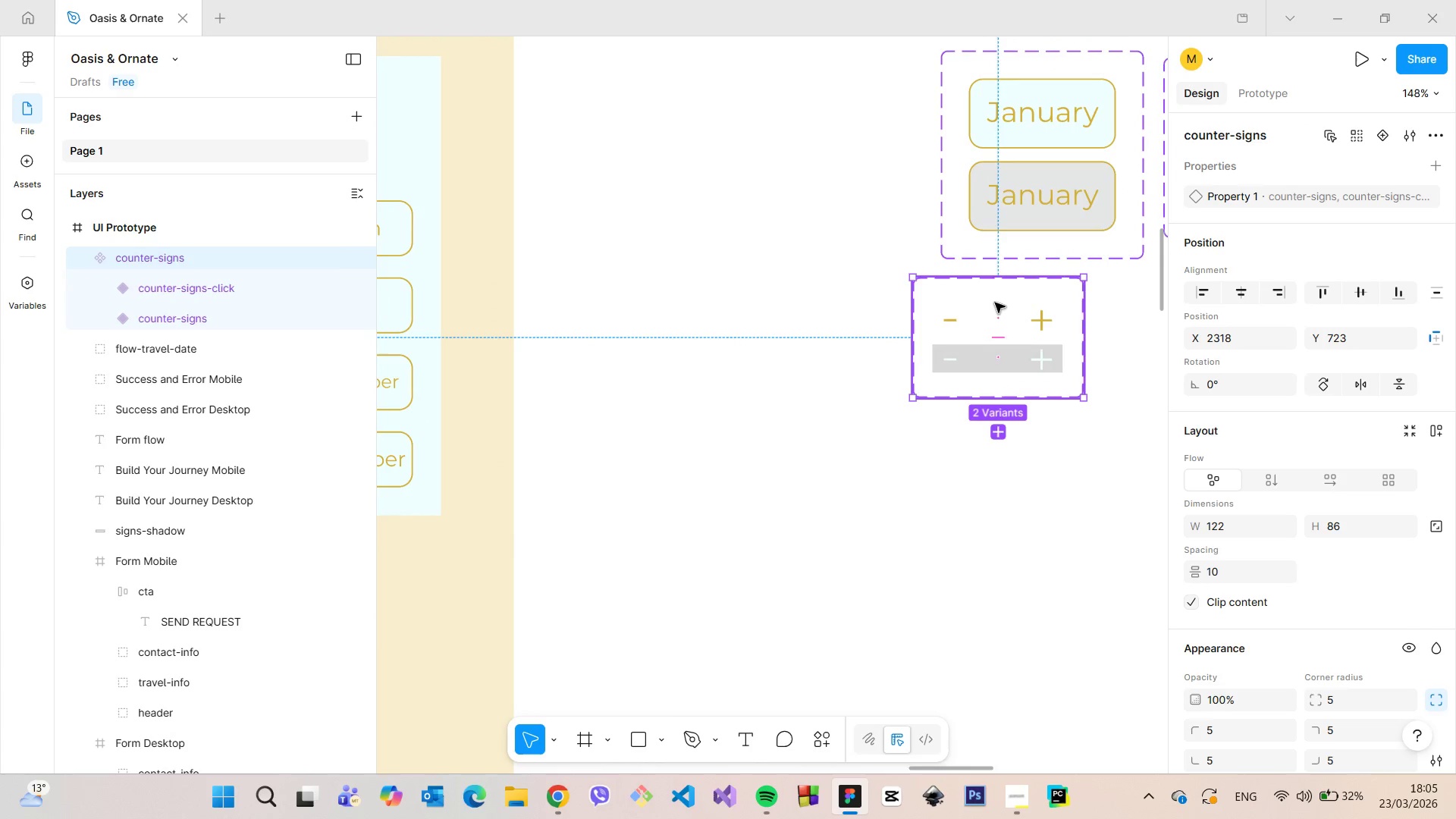 
left_click_drag(start_coordinate=[994, 303], to_coordinate=[1022, 320])
 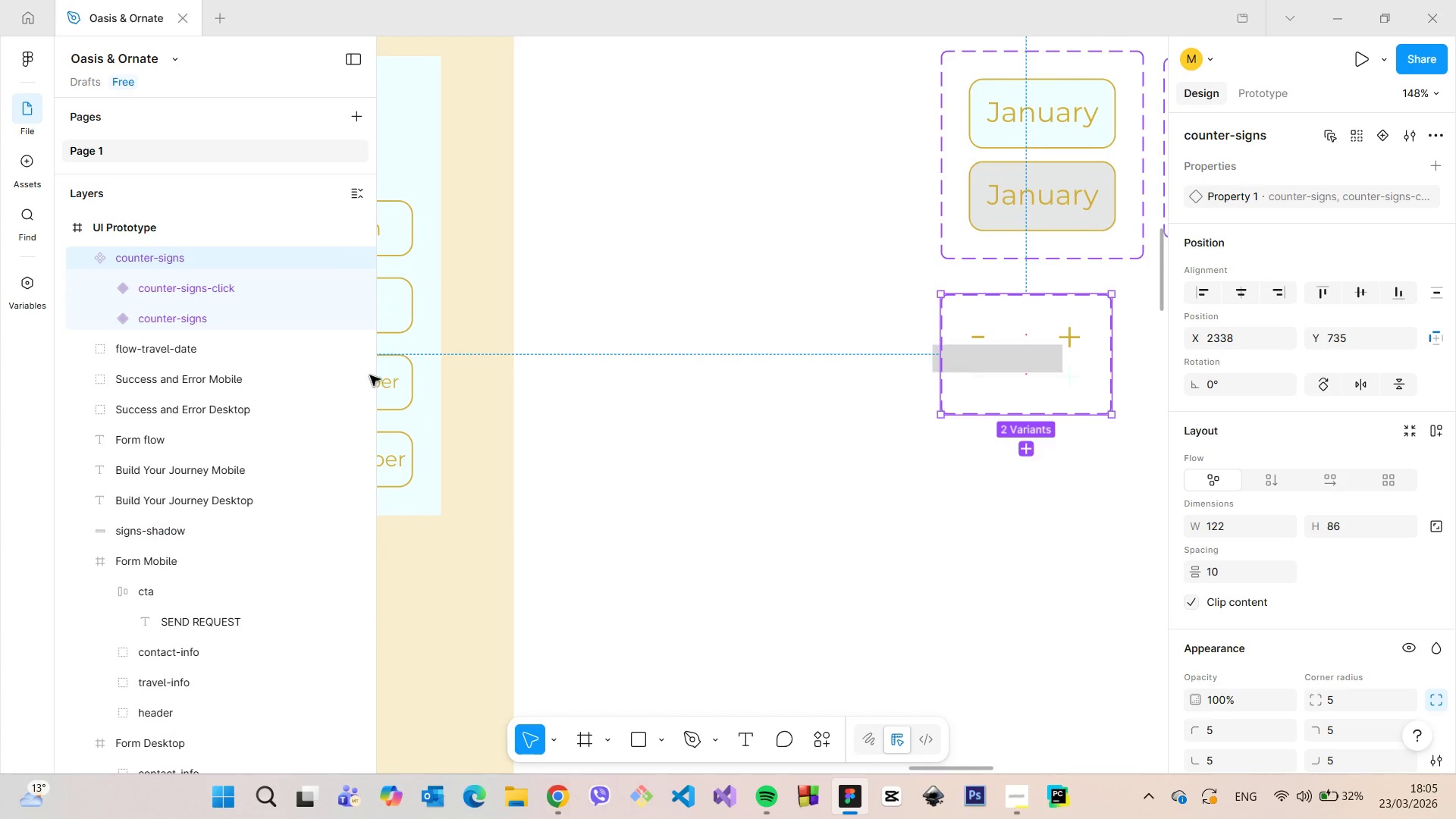 
scroll: coordinate [179, 361], scroll_direction: up, amount: 4.0
 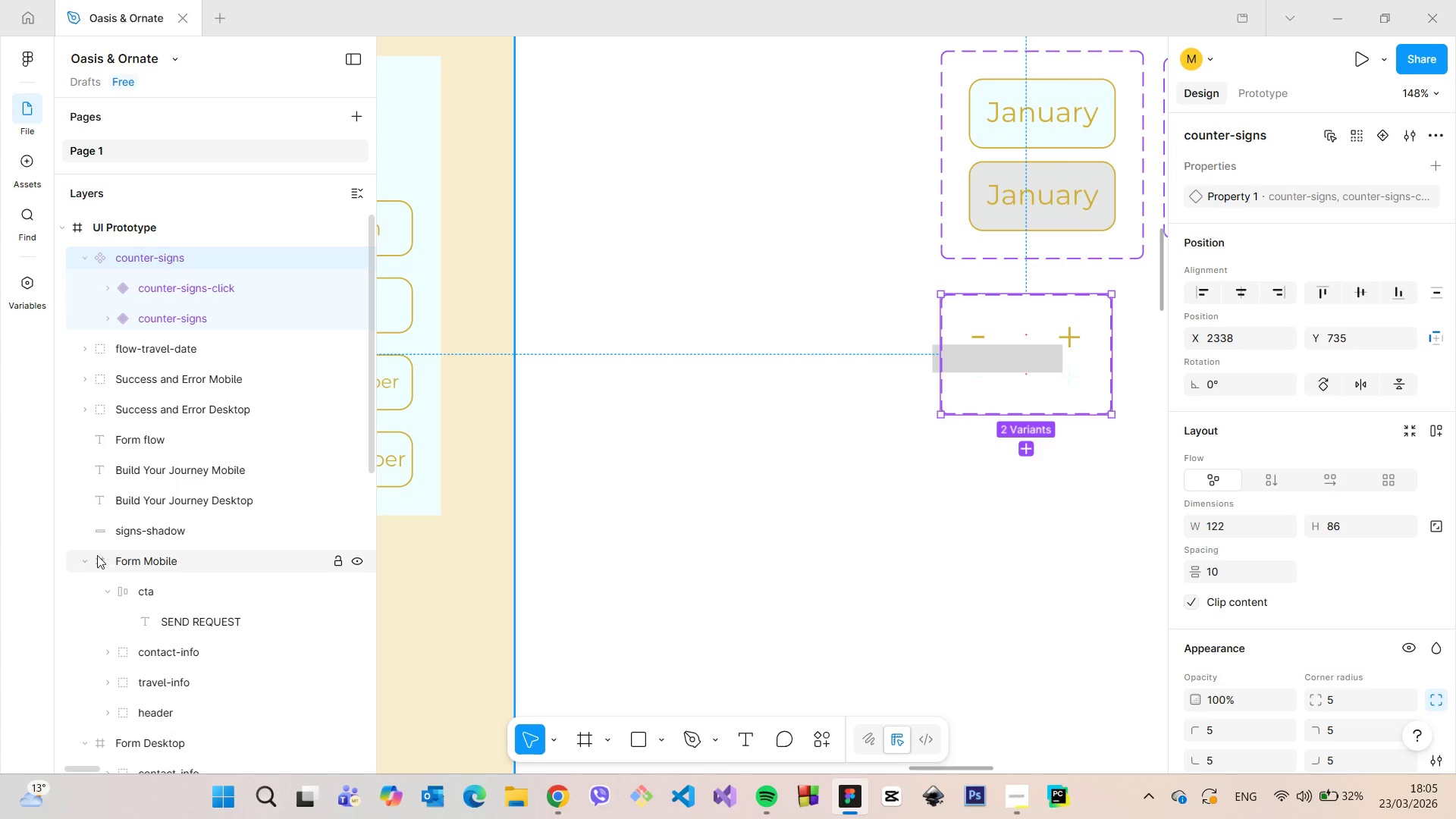 
left_click([118, 529])
 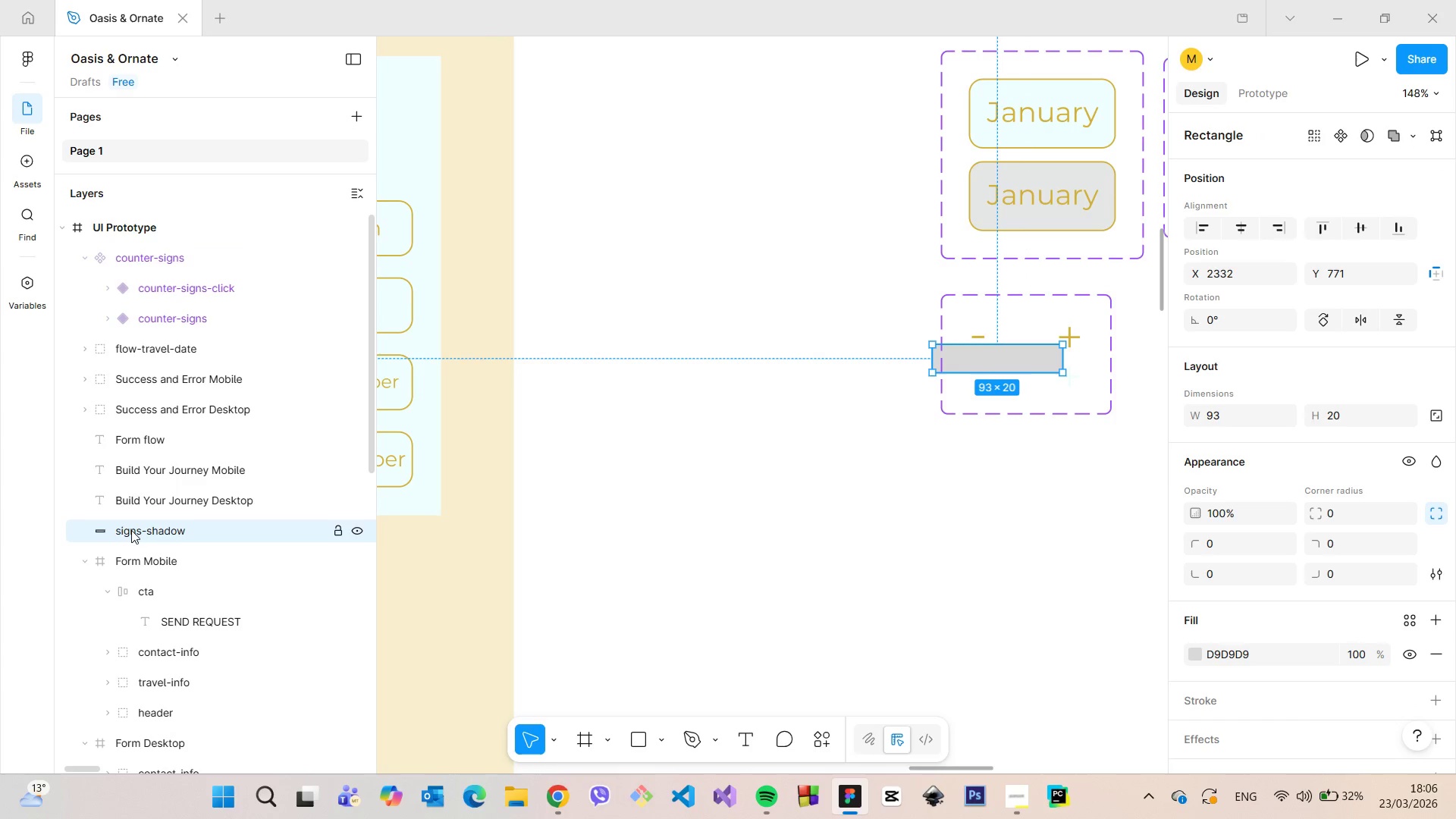 
left_click_drag(start_coordinate=[131, 530], to_coordinate=[155, 338])
 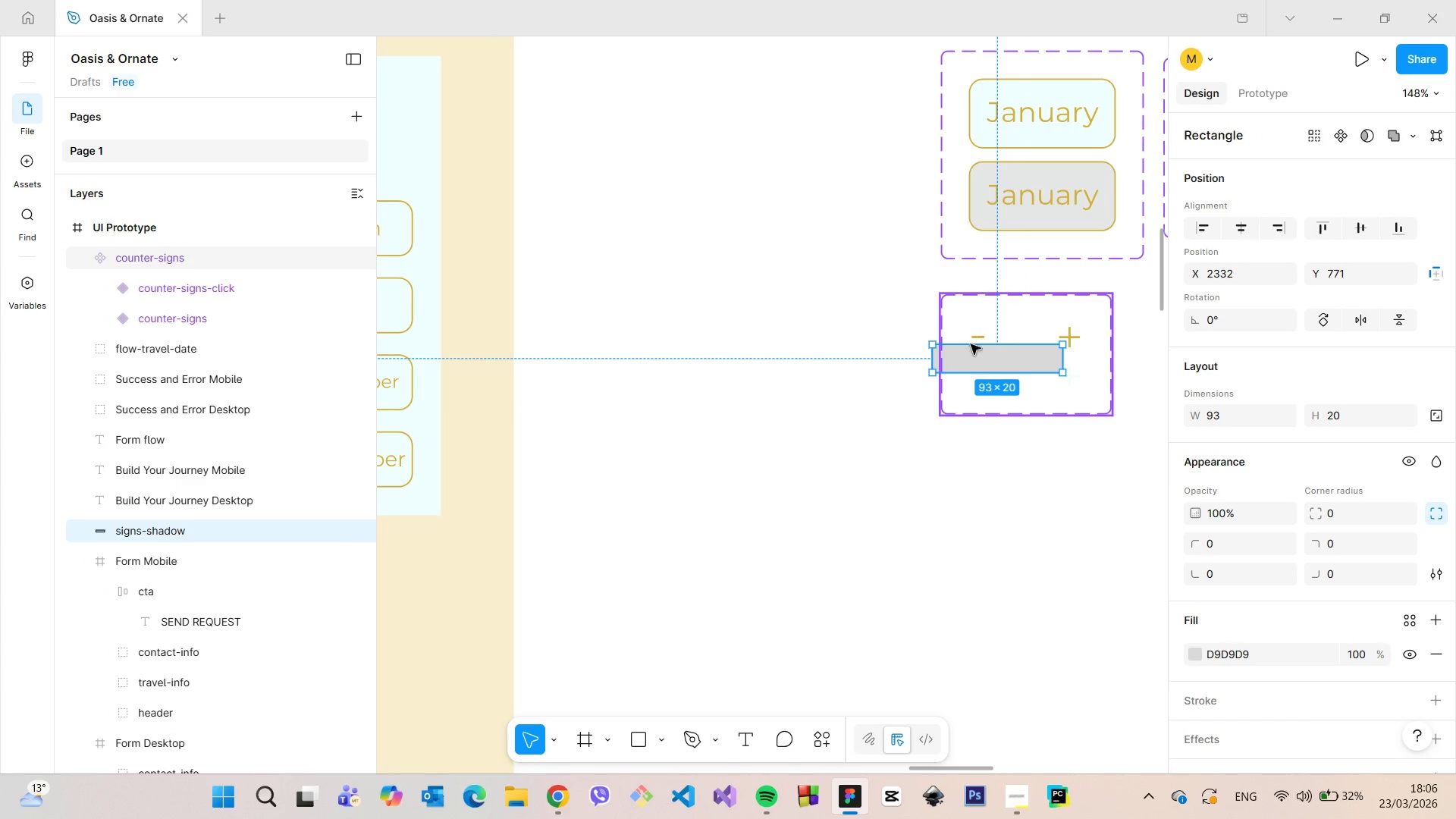 
left_click_drag(start_coordinate=[956, 353], to_coordinate=[982, 371])
 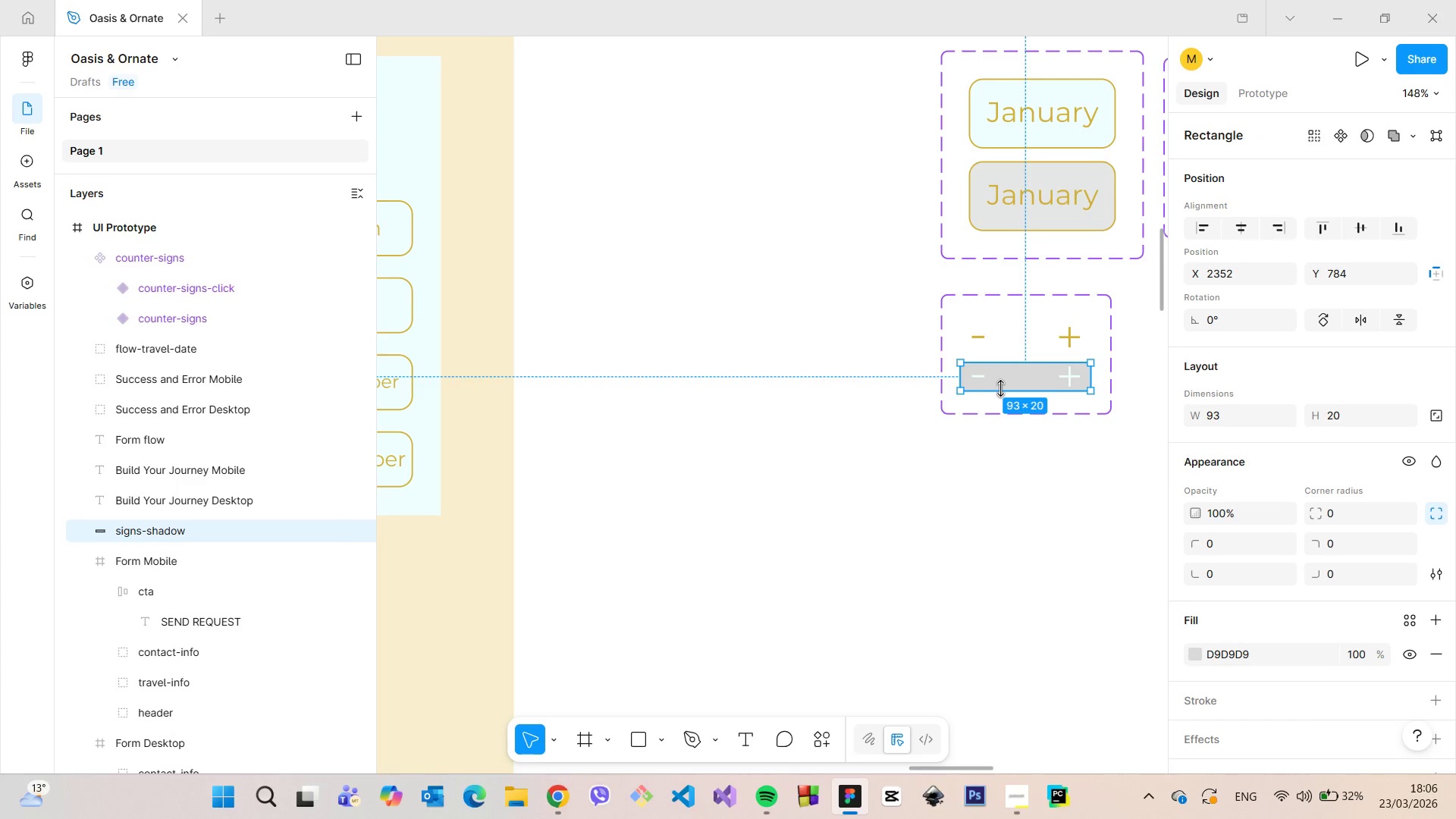 
left_click_drag(start_coordinate=[1000, 388], to_coordinate=[1000, 394])
 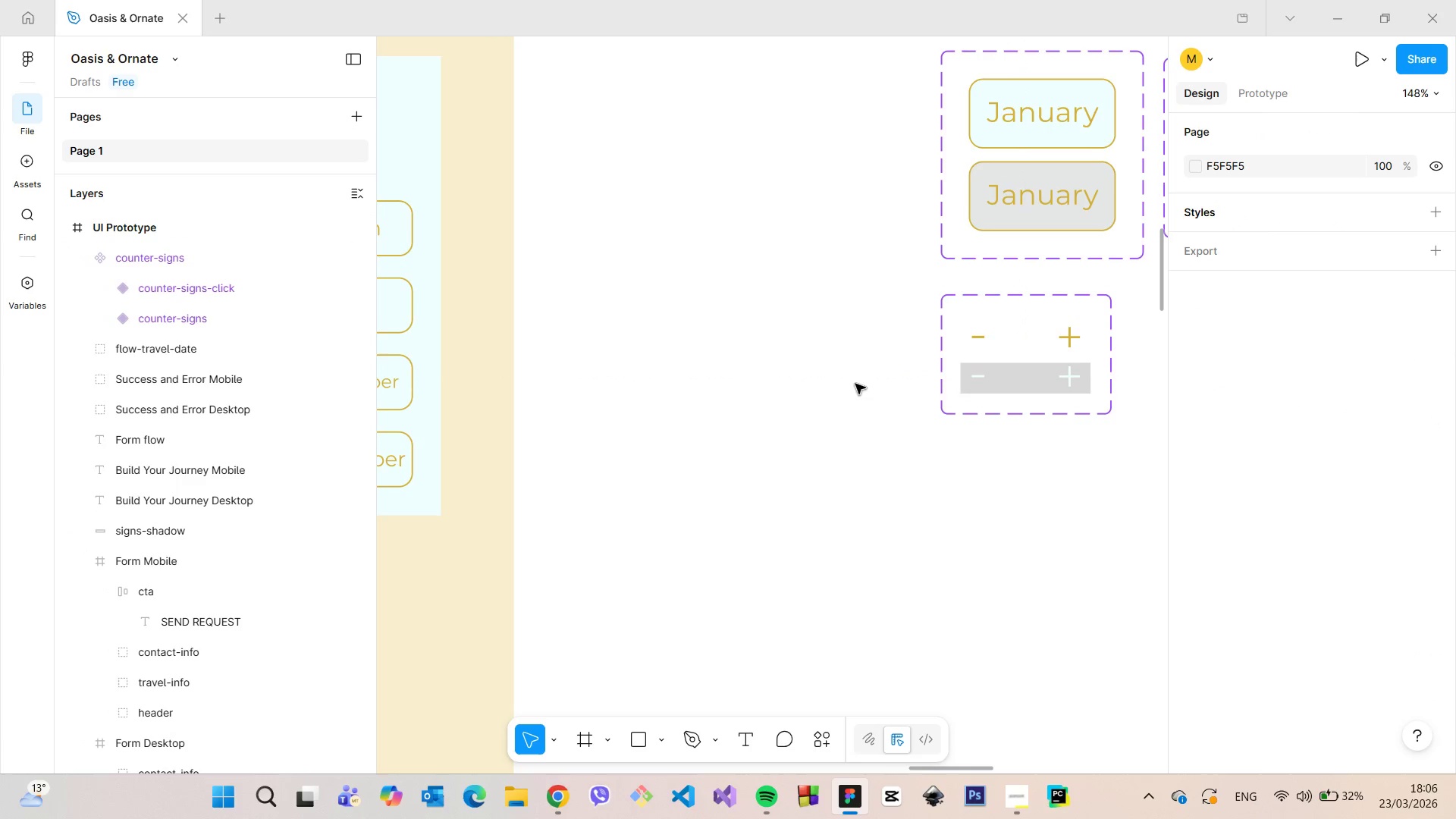 
scroll: coordinate [927, 369], scroll_direction: down, amount: 15.0
 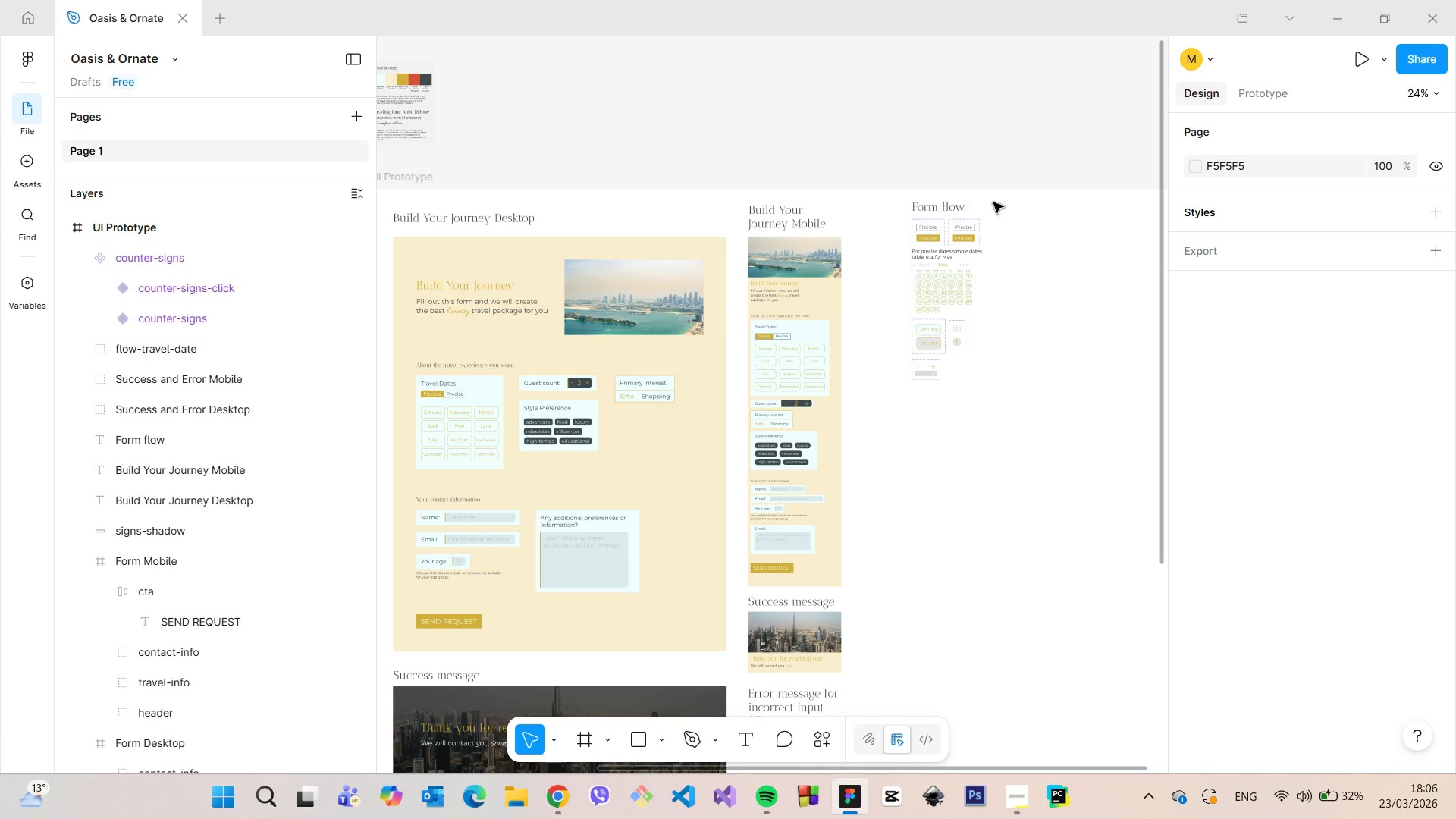 
scroll: coordinate [1008, 191], scroll_direction: up, amount: 3.0
 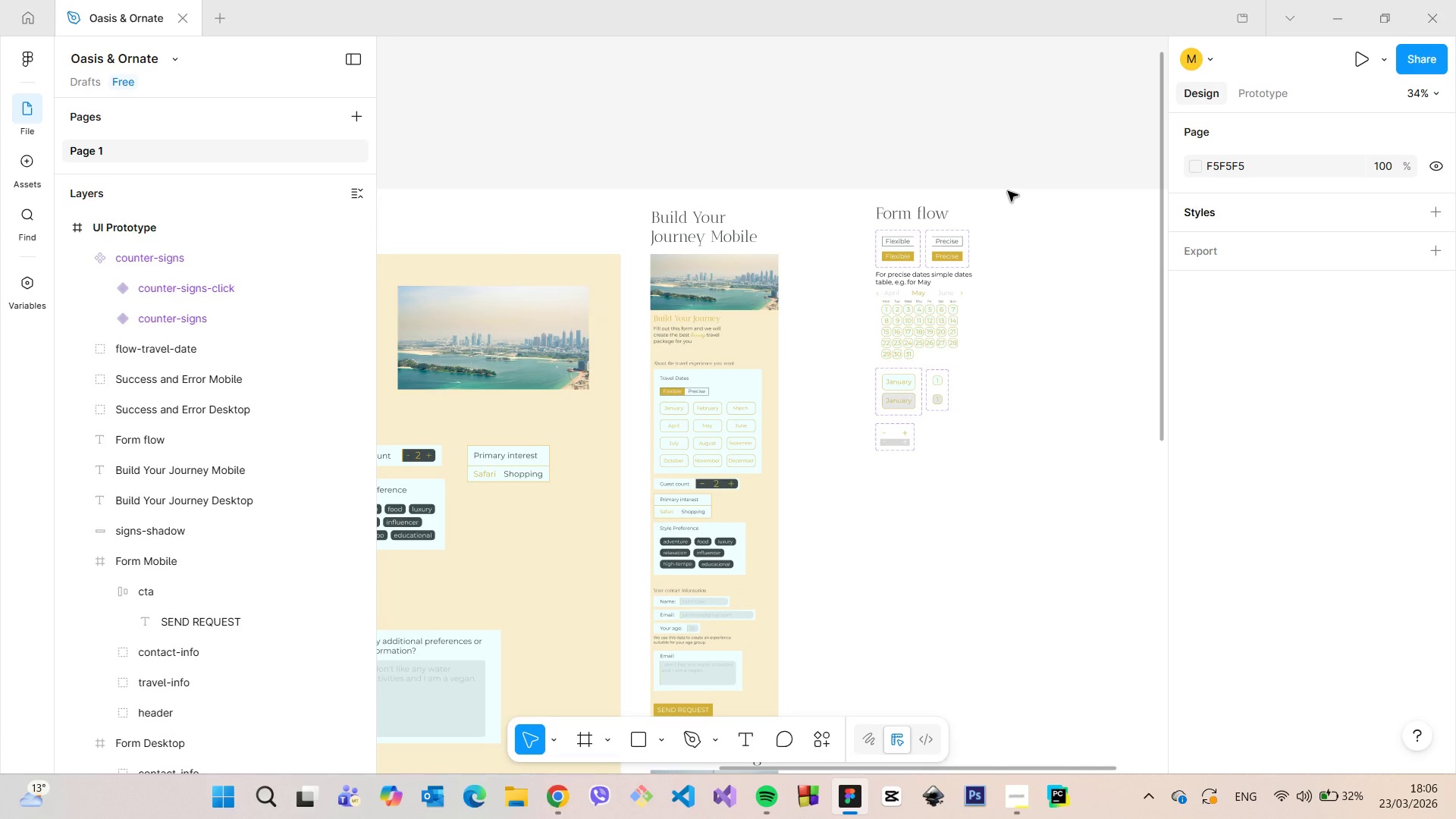 
scroll: coordinate [1008, 192], scroll_direction: down, amount: 2.0
 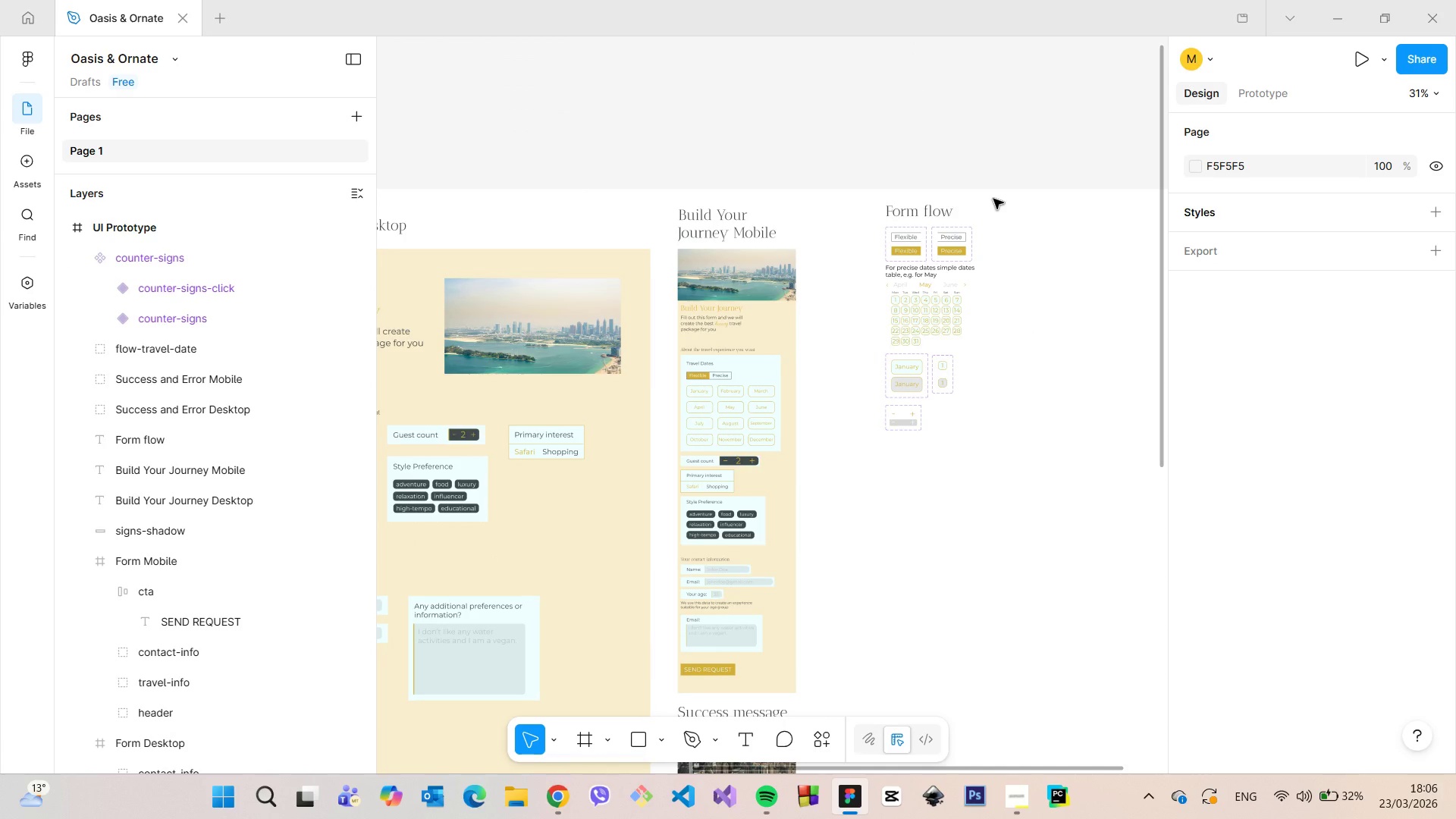 
wait(6.19)
 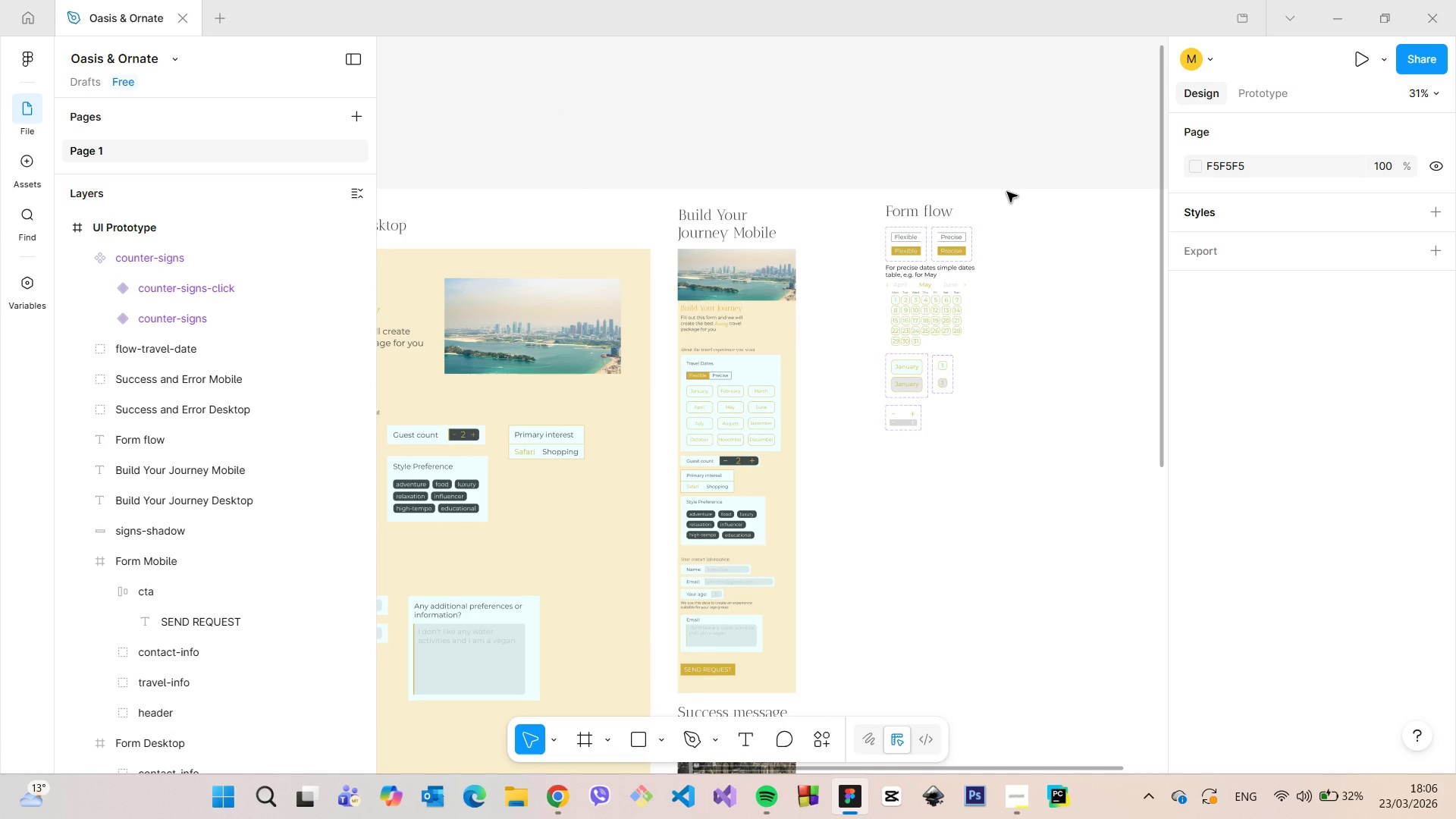 
scroll: coordinate [919, 435], scroll_direction: up, amount: 19.0
 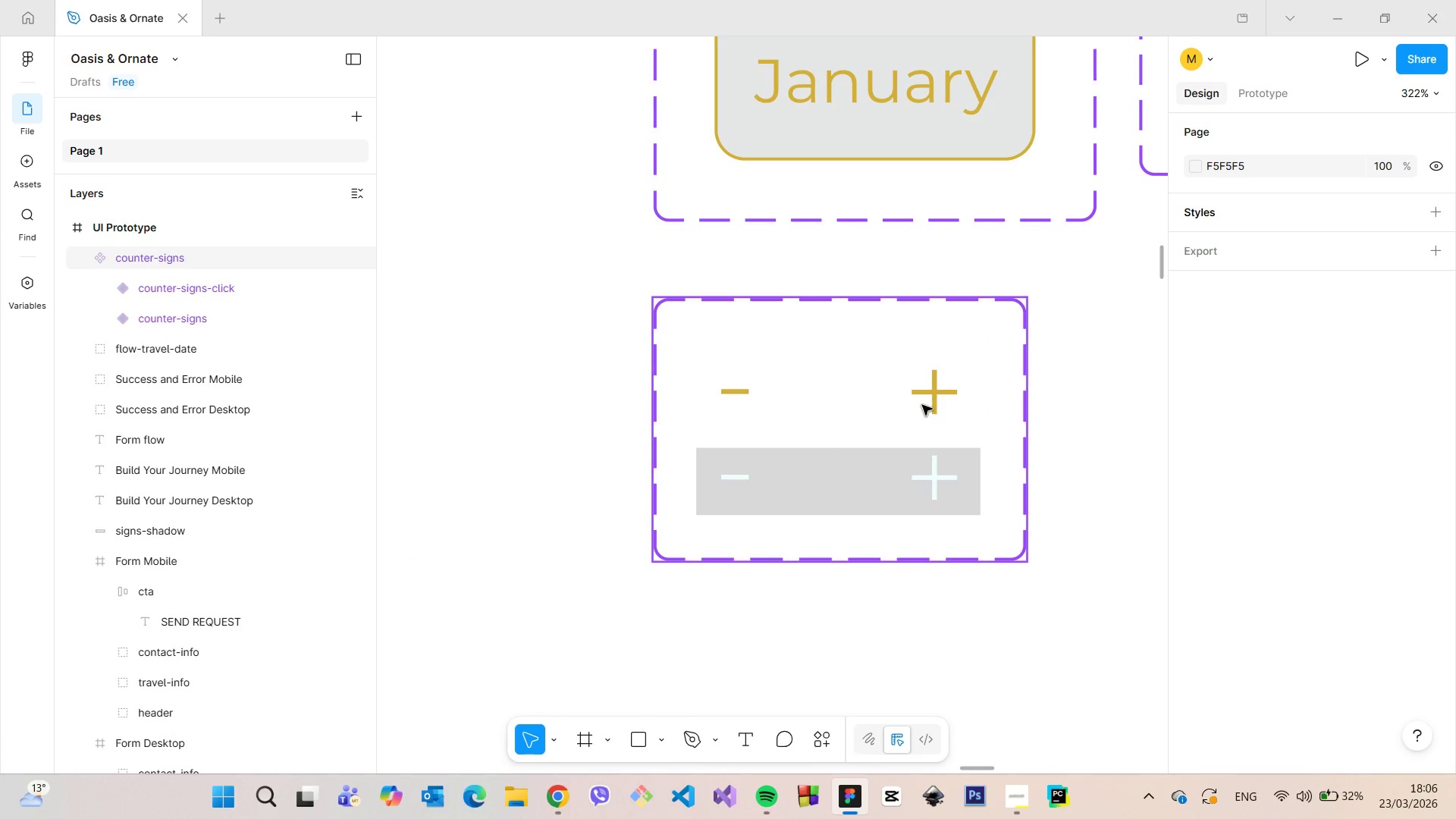 
scroll: coordinate [922, 405], scroll_direction: down, amount: 6.0
 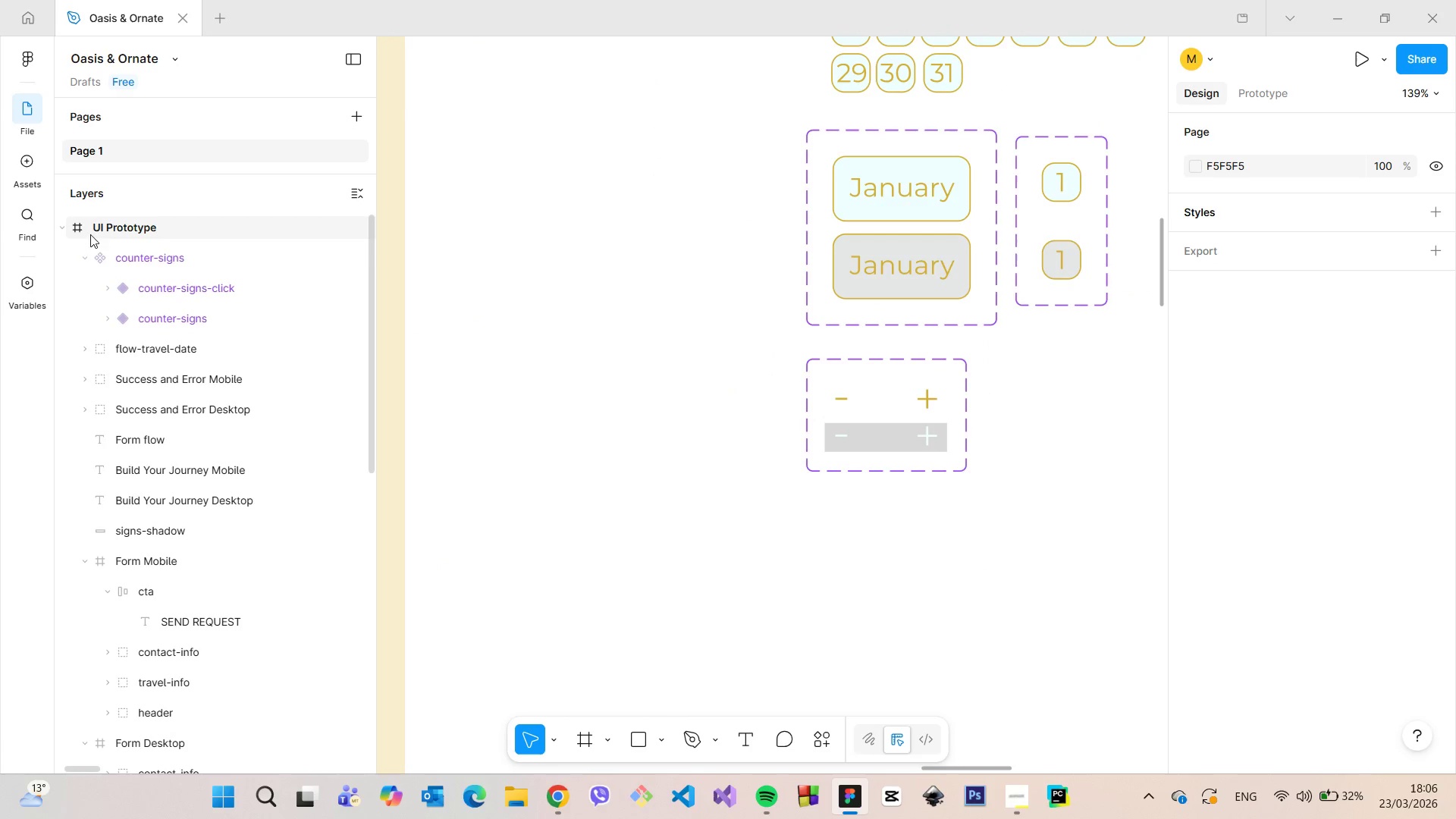 
left_click([86, 258])
 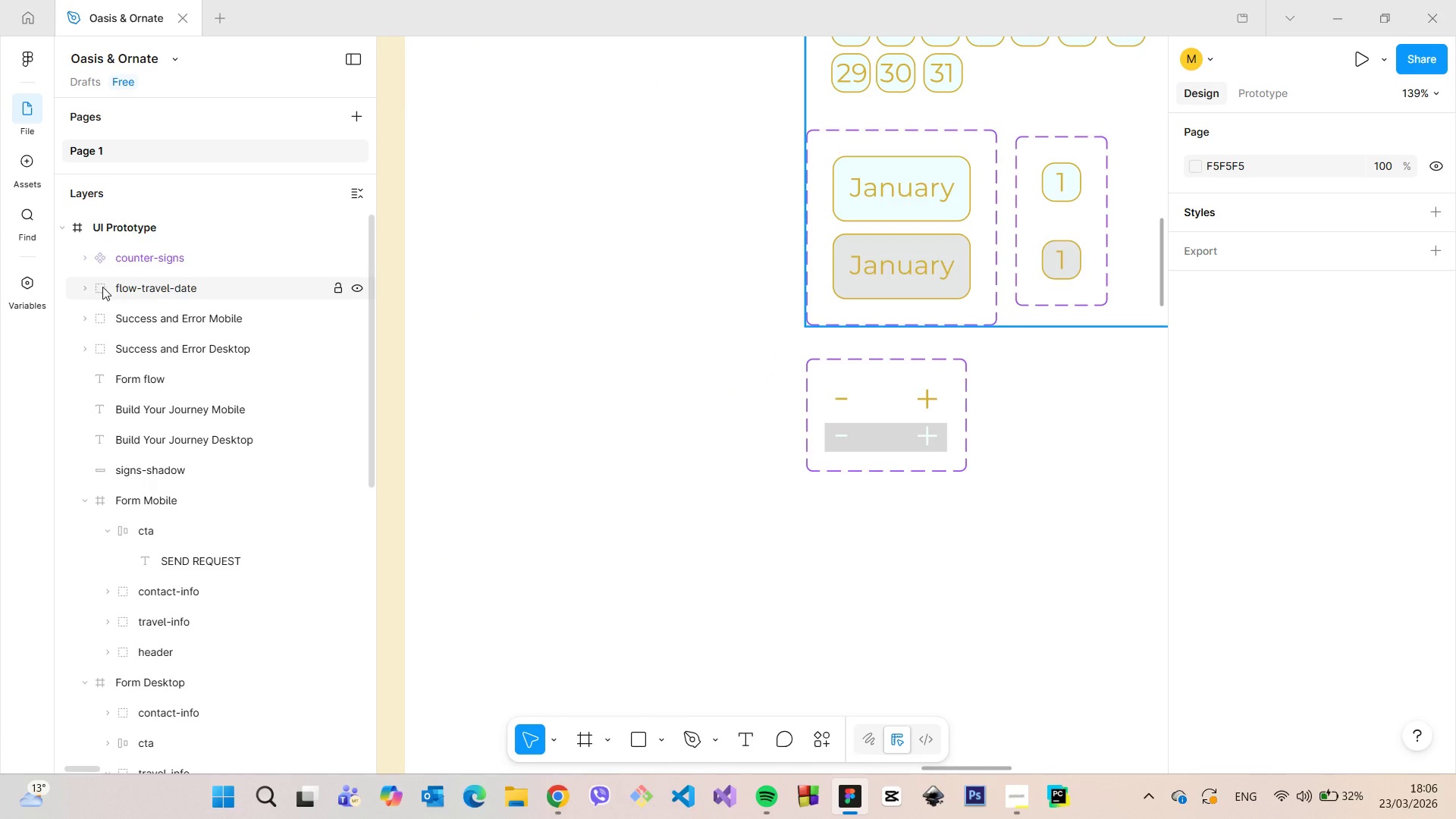 
scroll: coordinate [659, 394], scroll_direction: down, amount: 20.0
 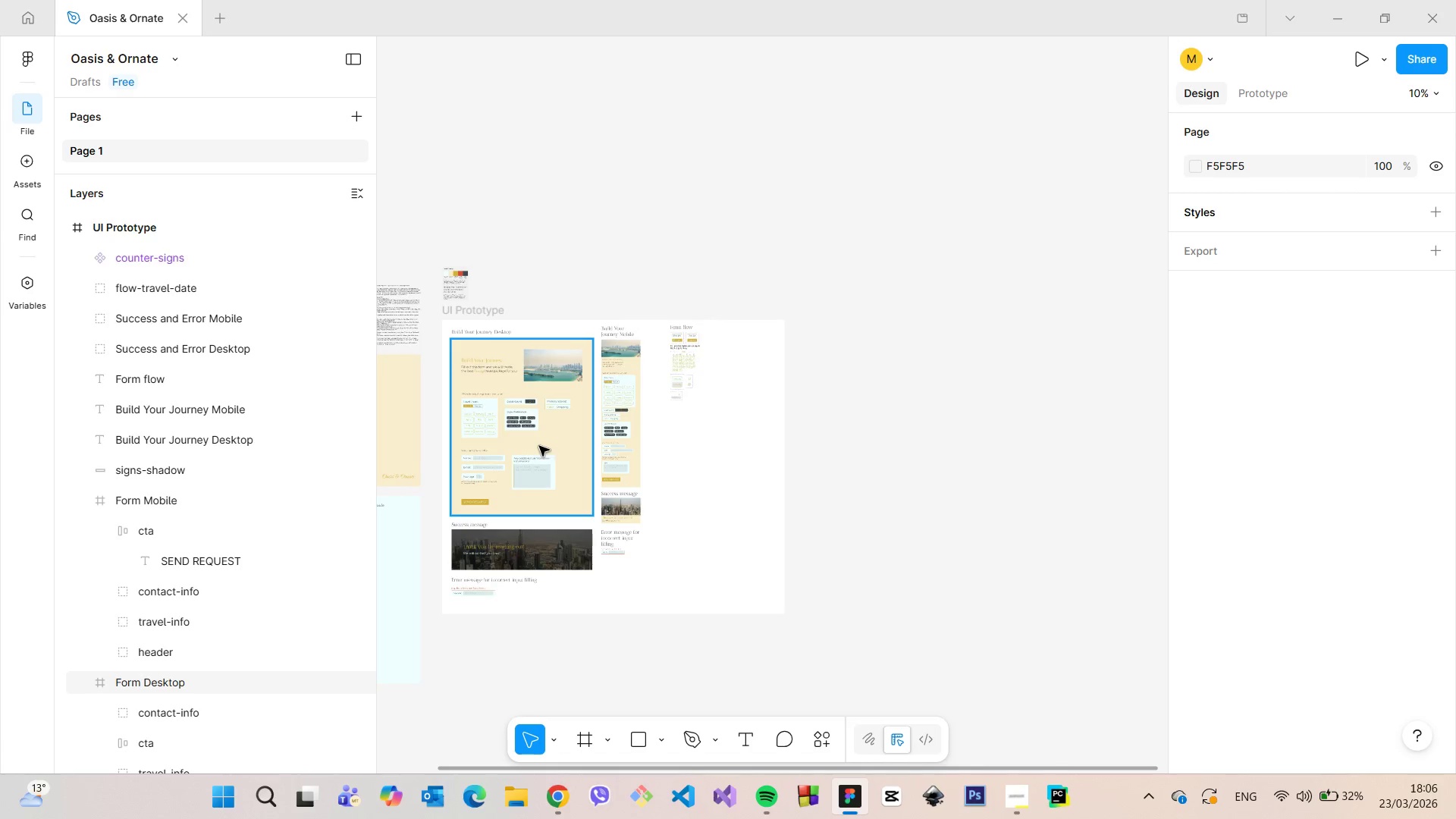 
scroll: coordinate [474, 425], scroll_direction: up, amount: 12.0
 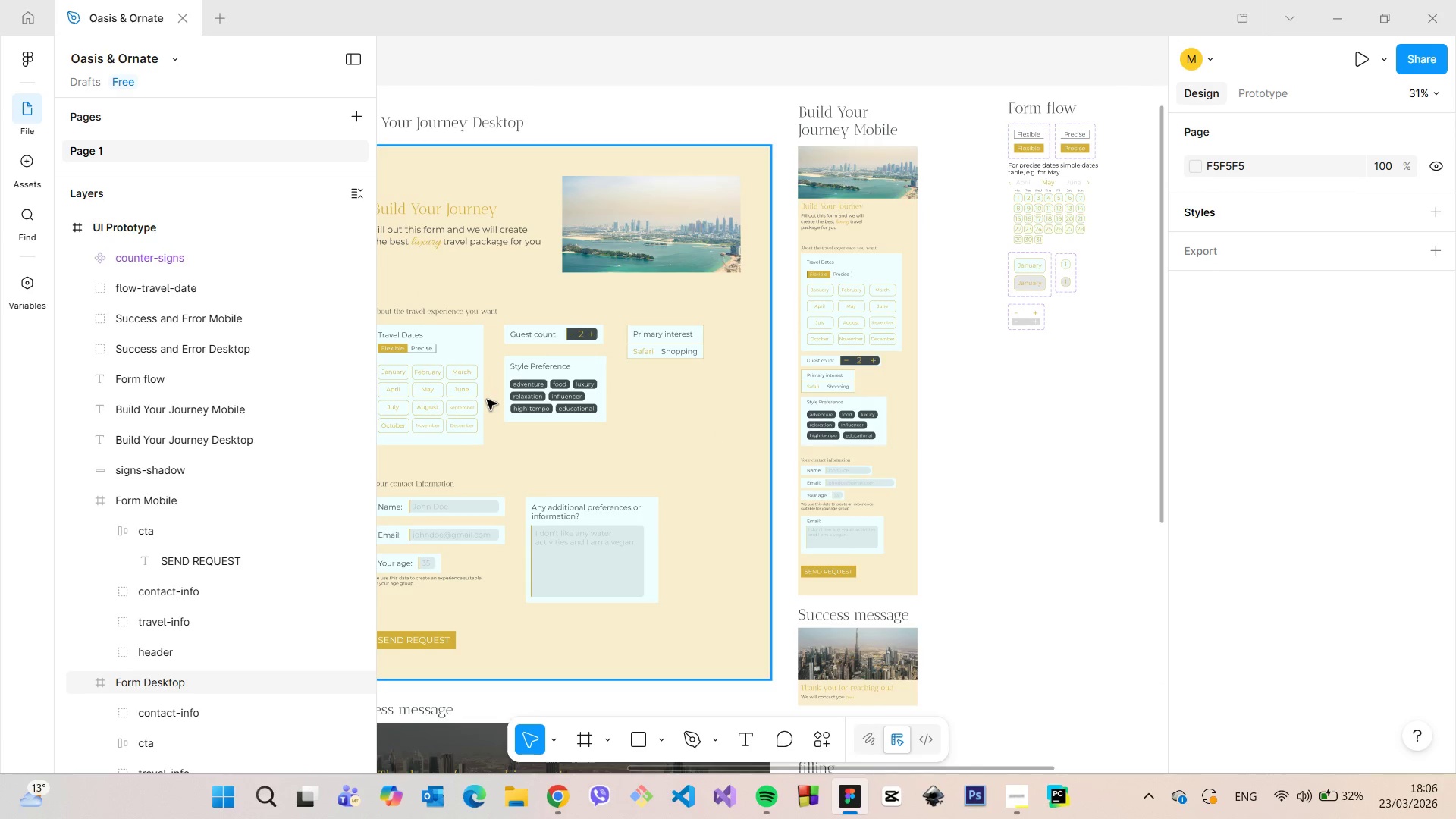 
wait(6.38)
 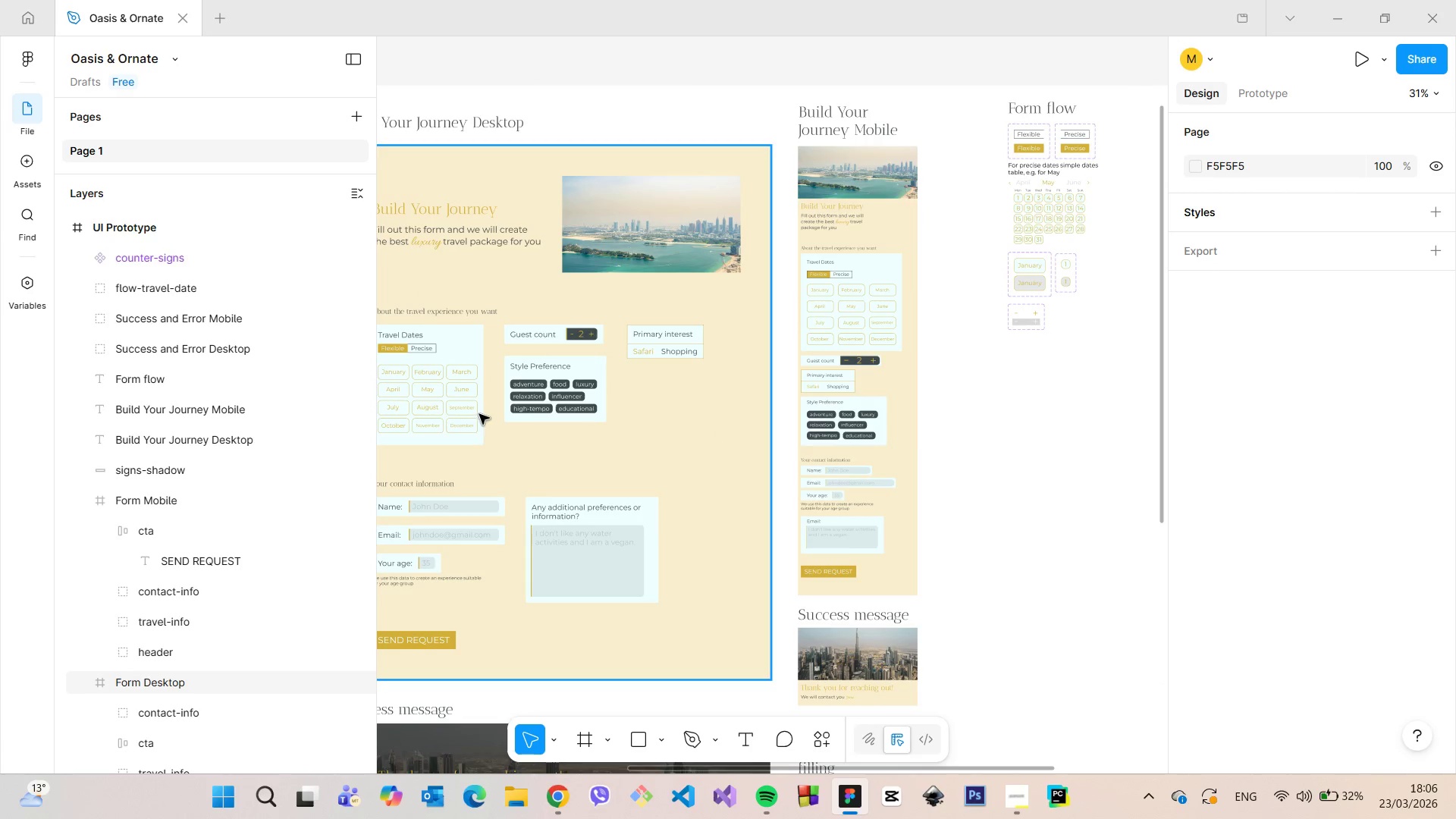 
left_click([1024, 792])